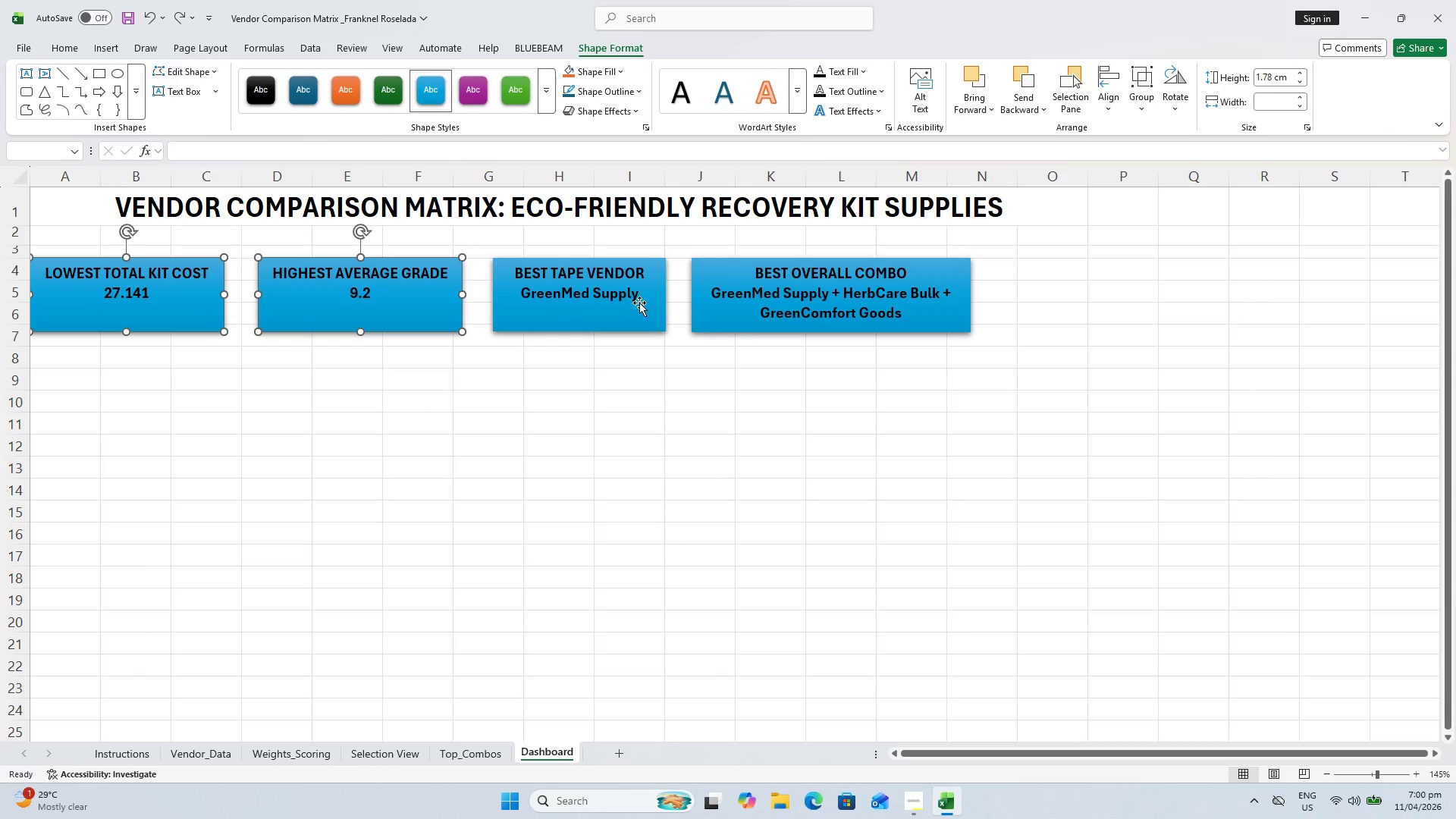 
hold_key(key=ControlLeft, duration=0.75)
left_click([633, 303])
 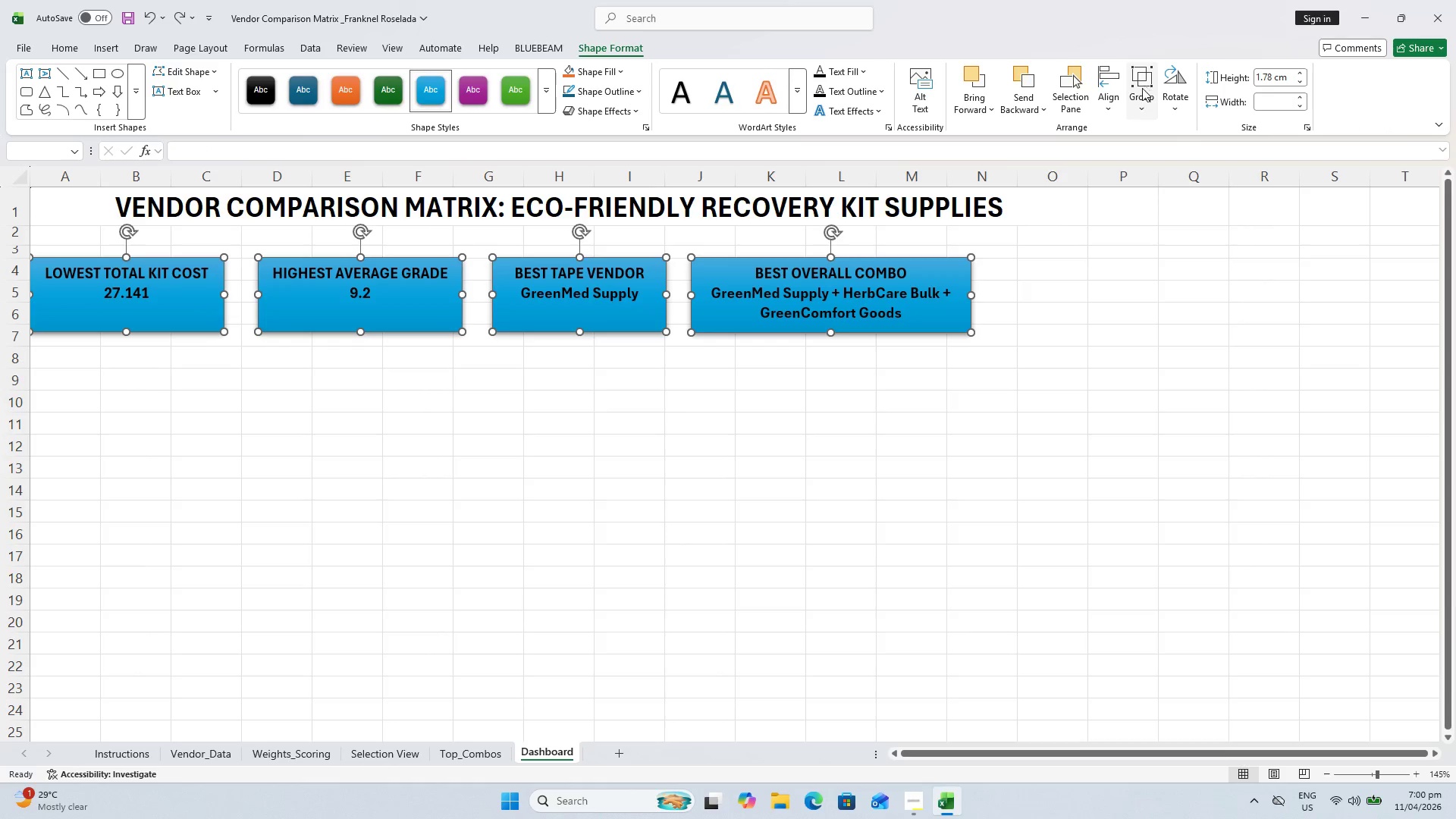 
left_click([1118, 91])
 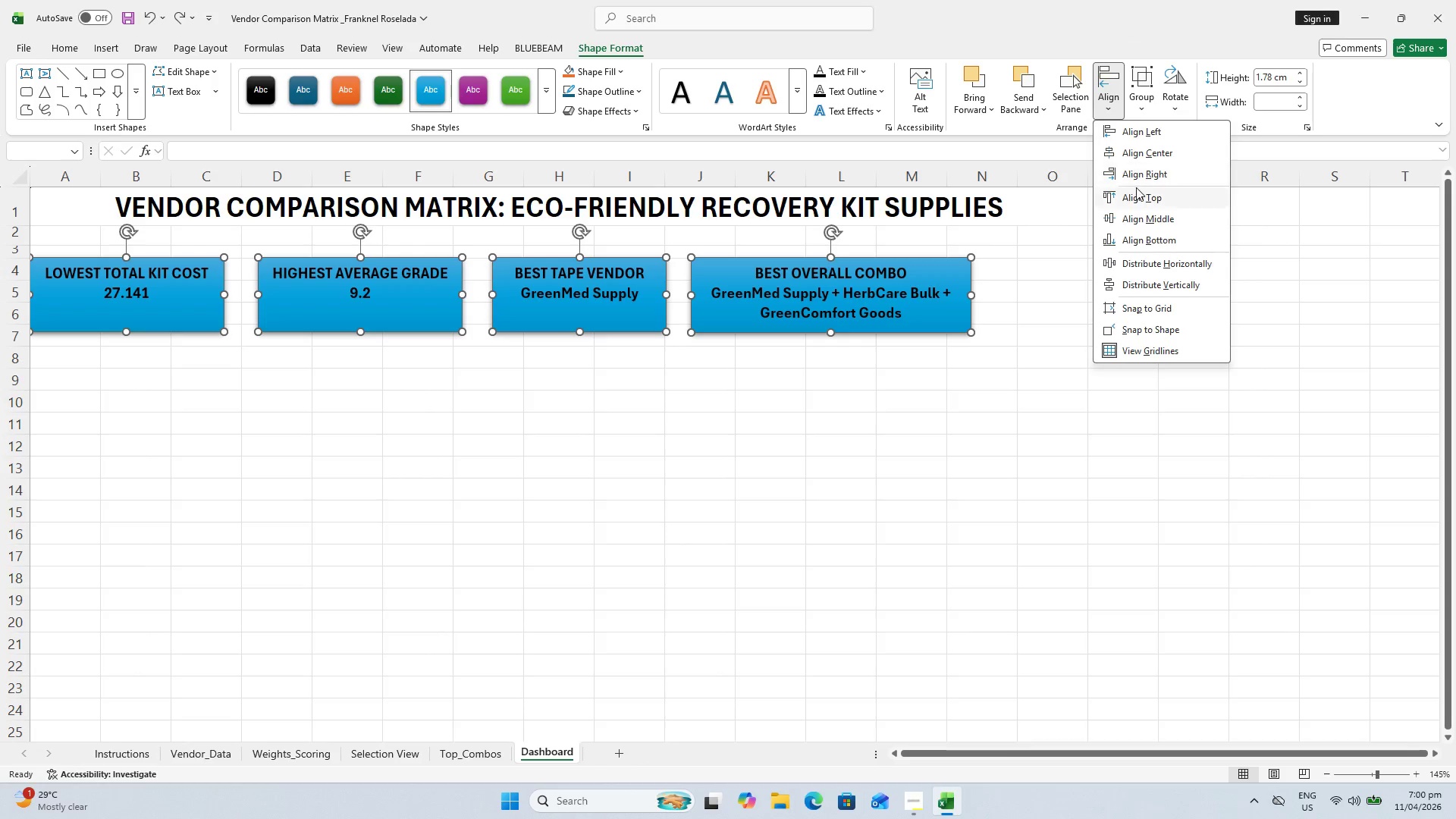 
left_click([1136, 194])
 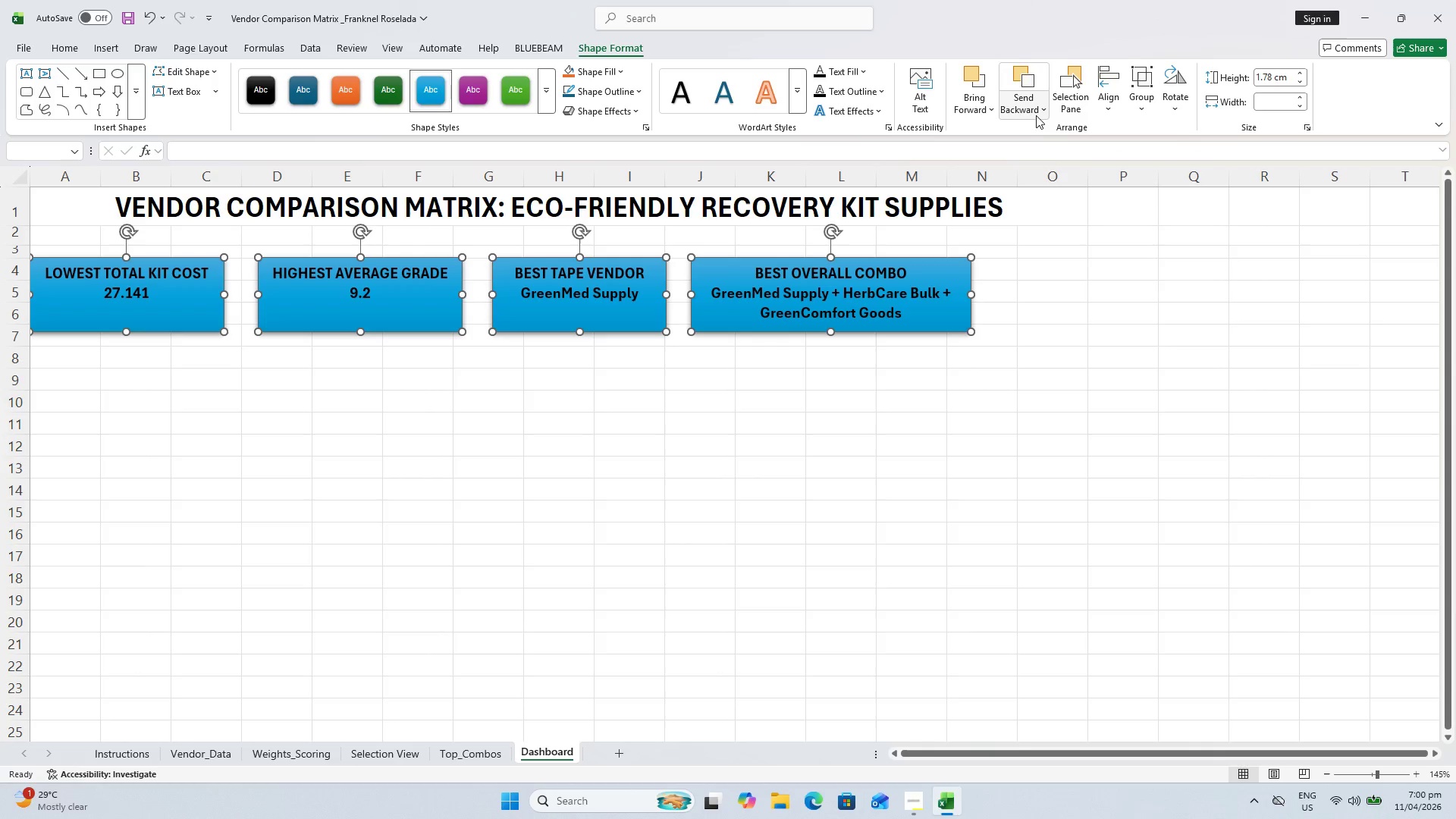 
left_click([1103, 104])
 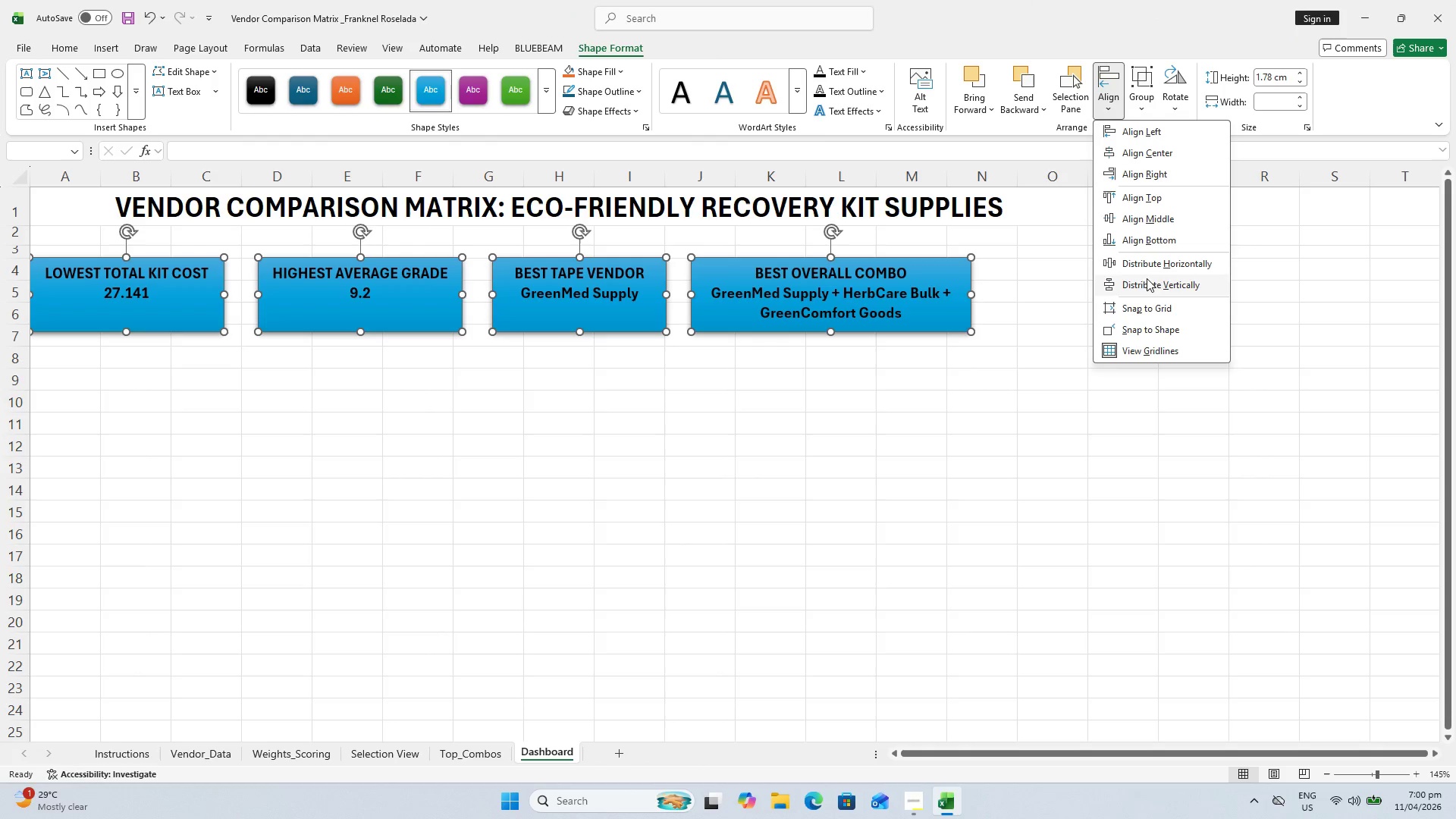 
left_click([1150, 267])
 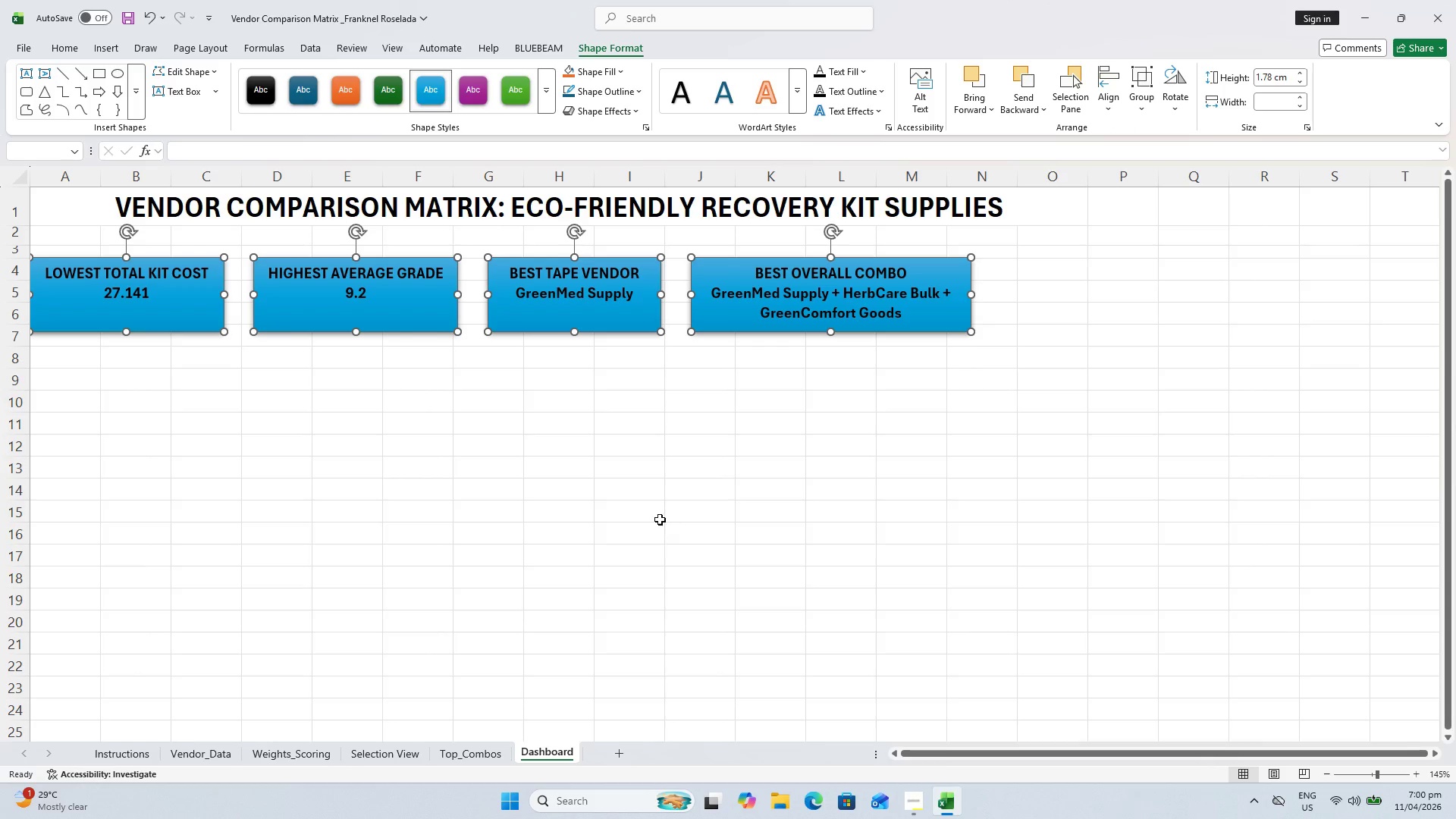 
left_click([655, 518])
 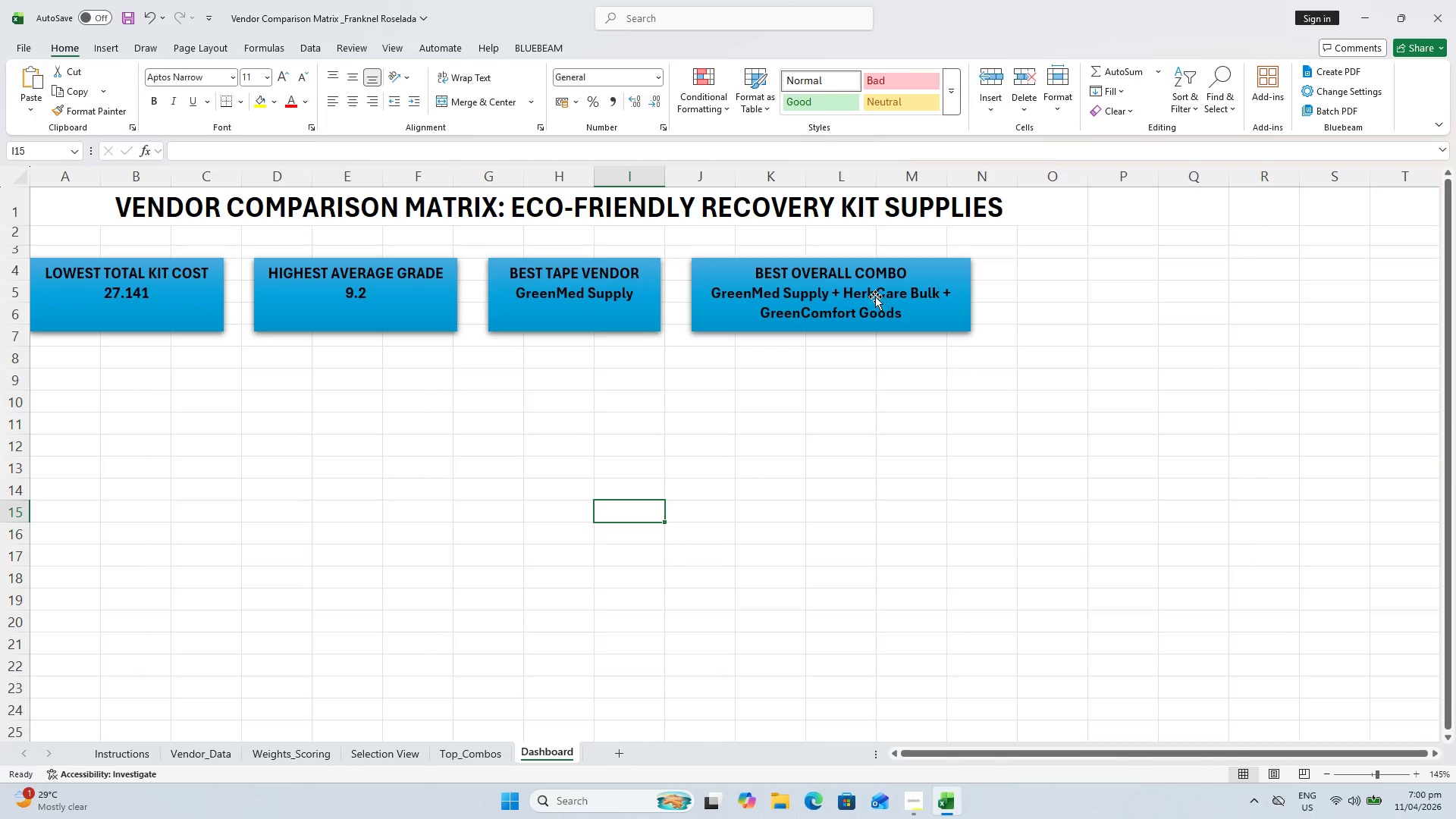 
left_click_drag(start_coordinate=[875, 297], to_coordinate=[989, 294])
 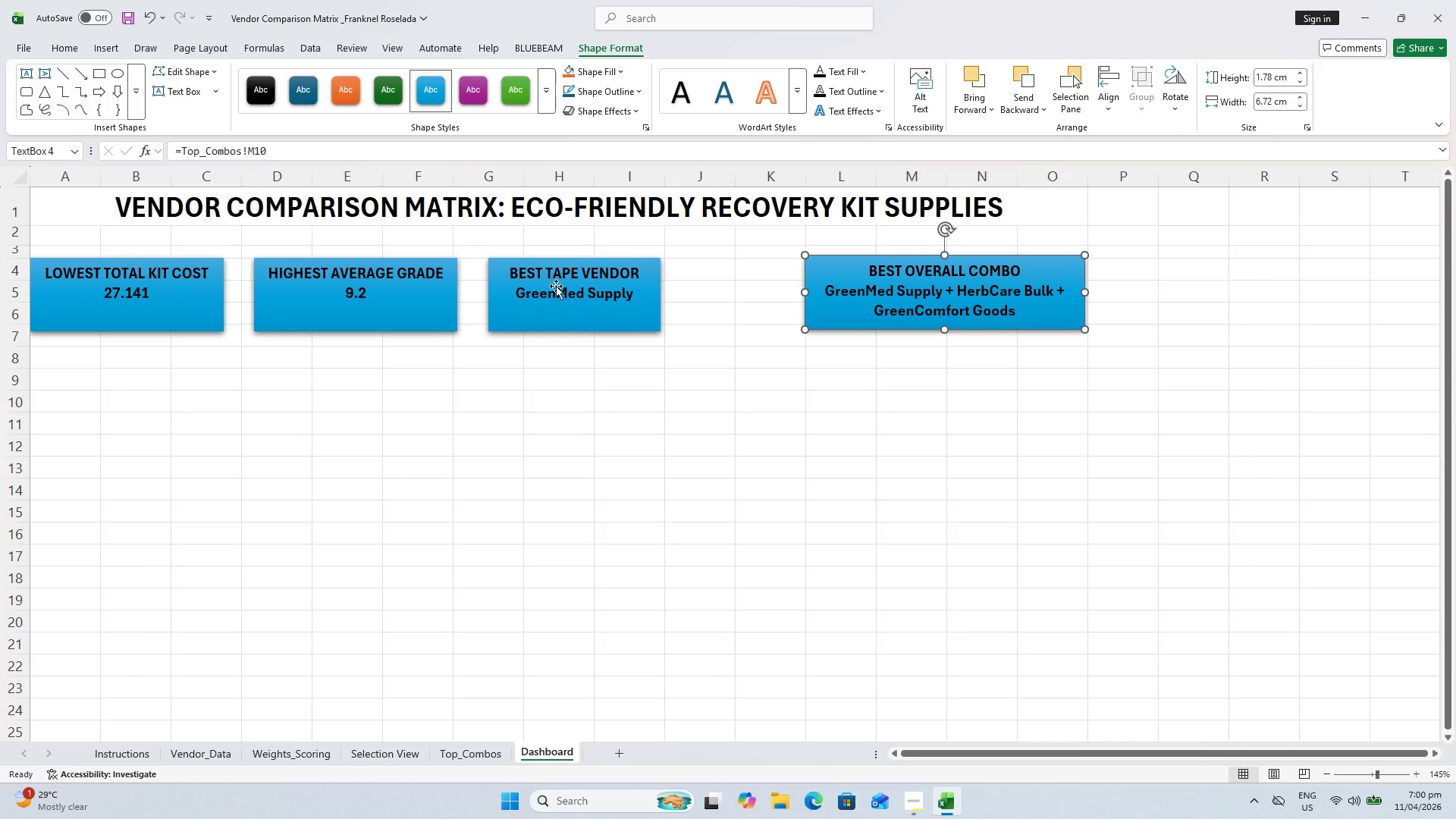 
left_click_drag(start_coordinate=[573, 286], to_coordinate=[635, 282])
 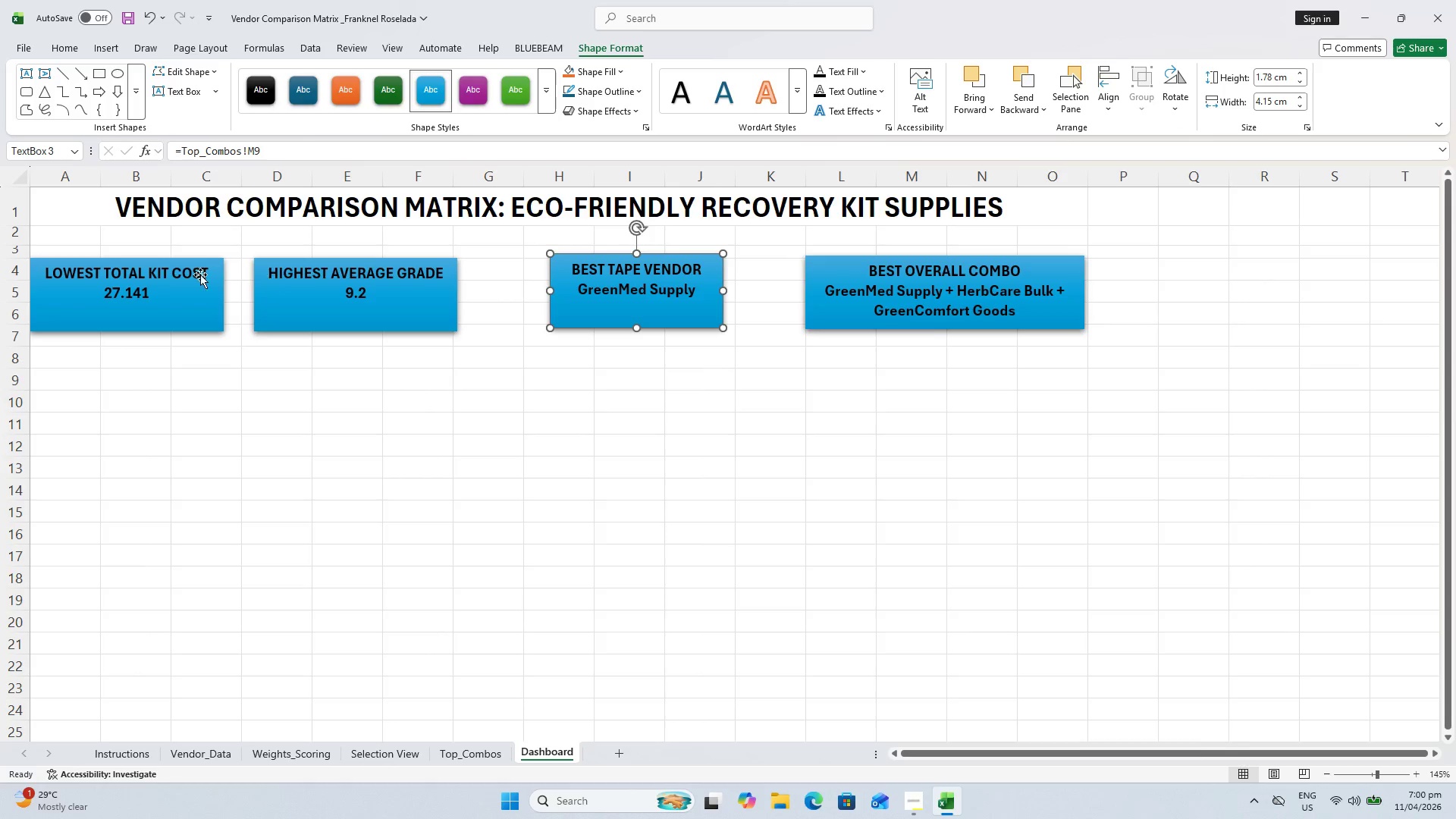 
hold_key(key=ControlLeft, duration=1.5)
 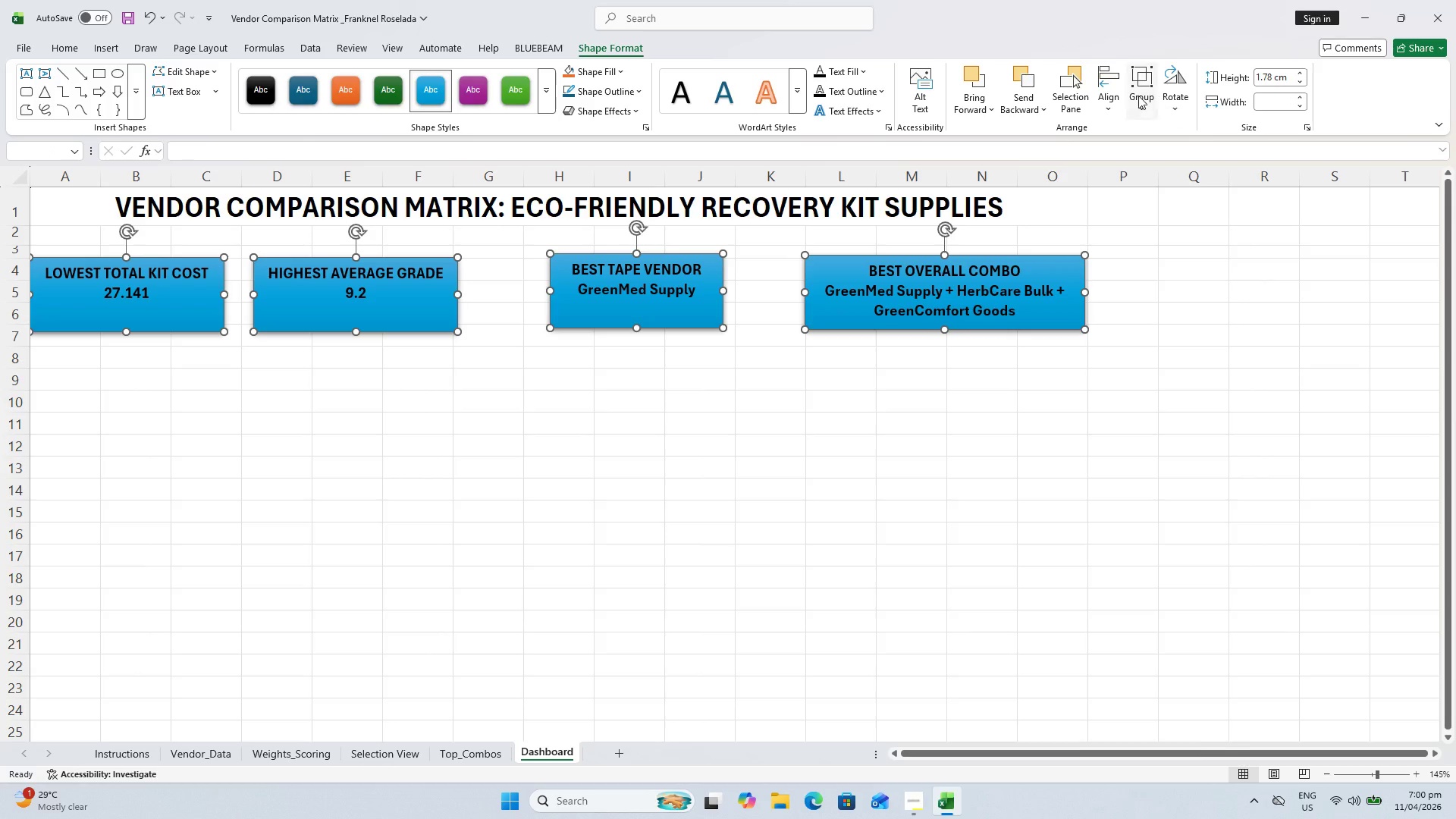 
key(Control+ControlLeft)
 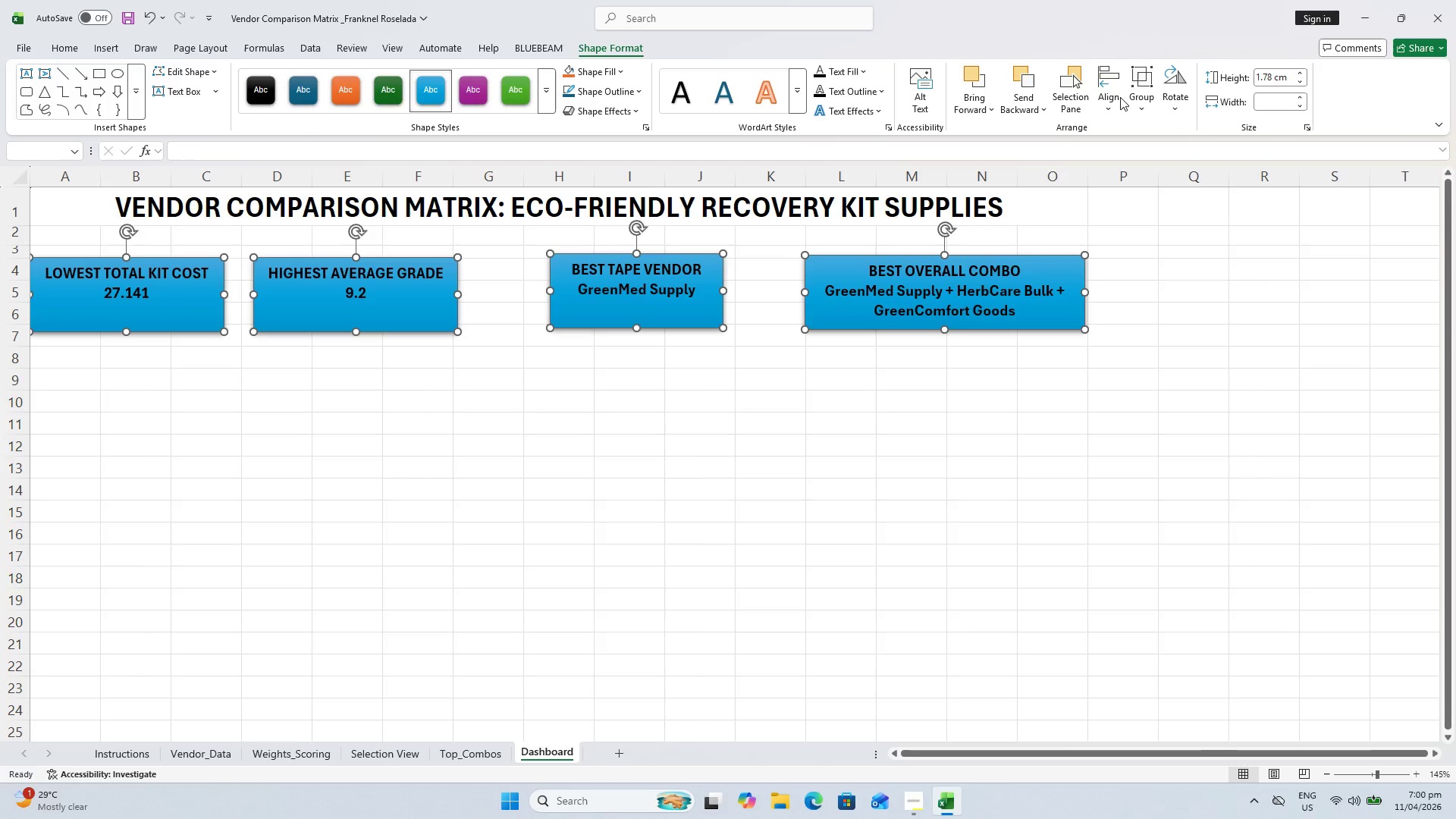 
left_click([1109, 96])
 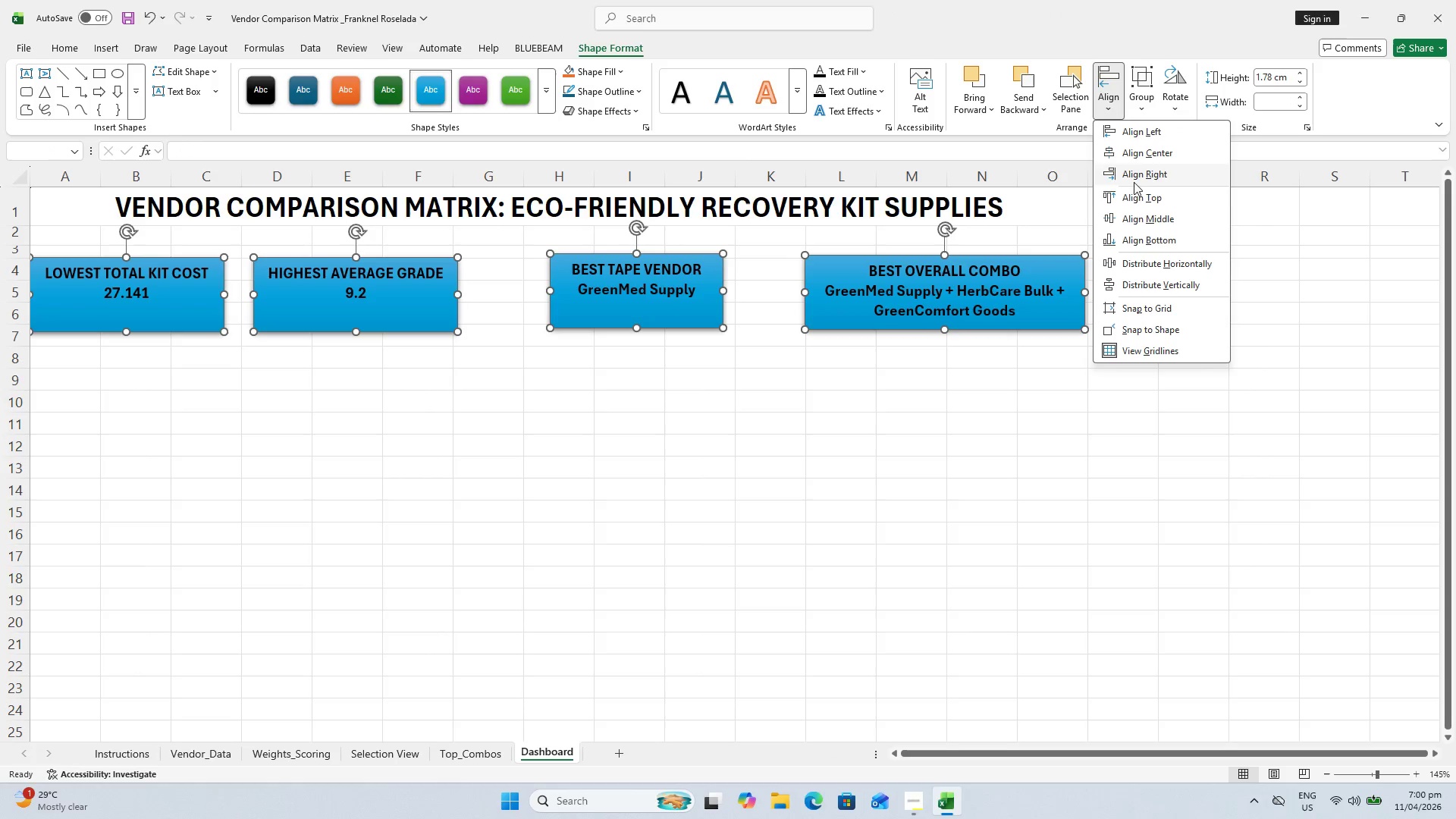 
left_click([1137, 193])
 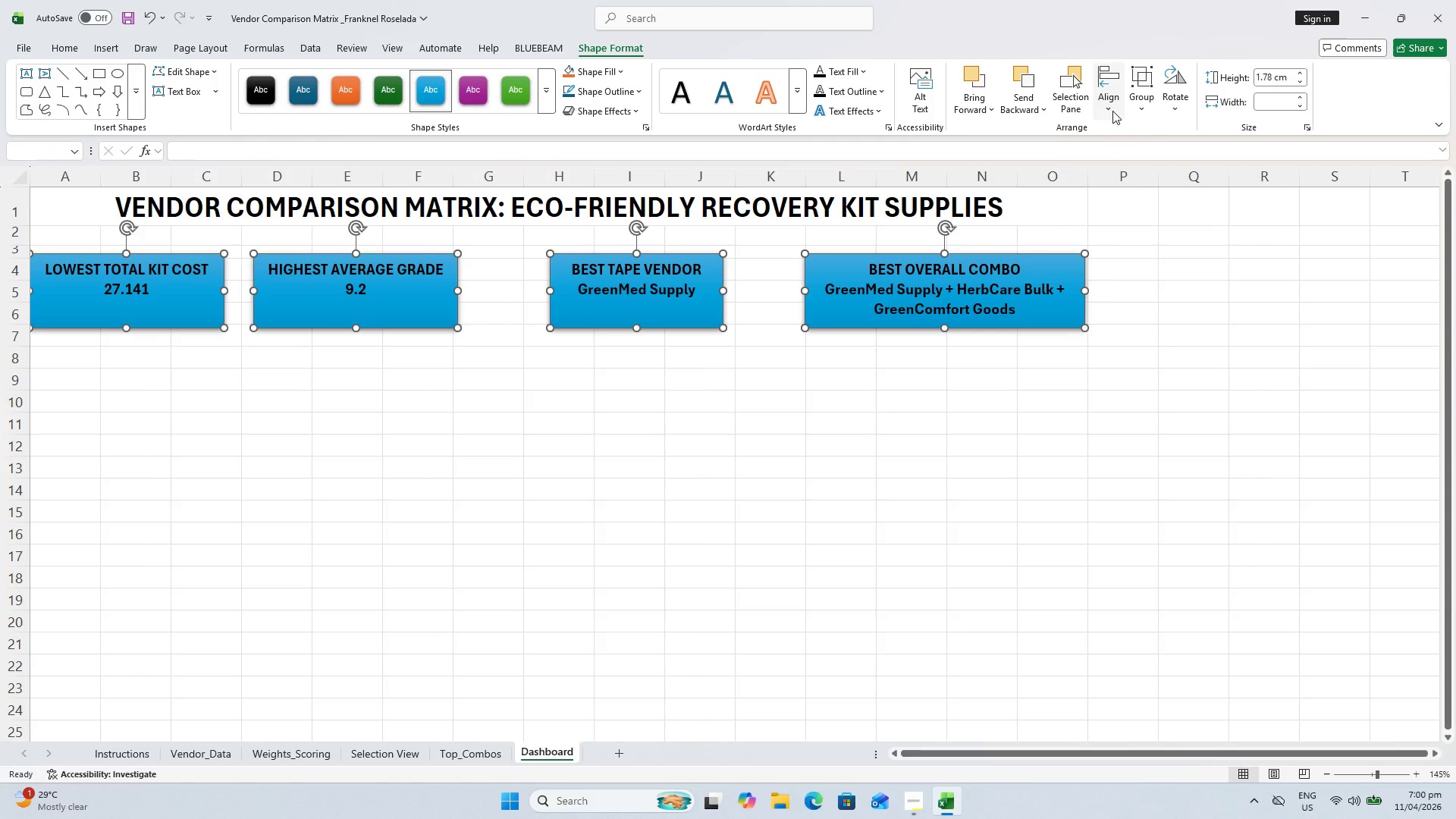 
left_click([1111, 108])
 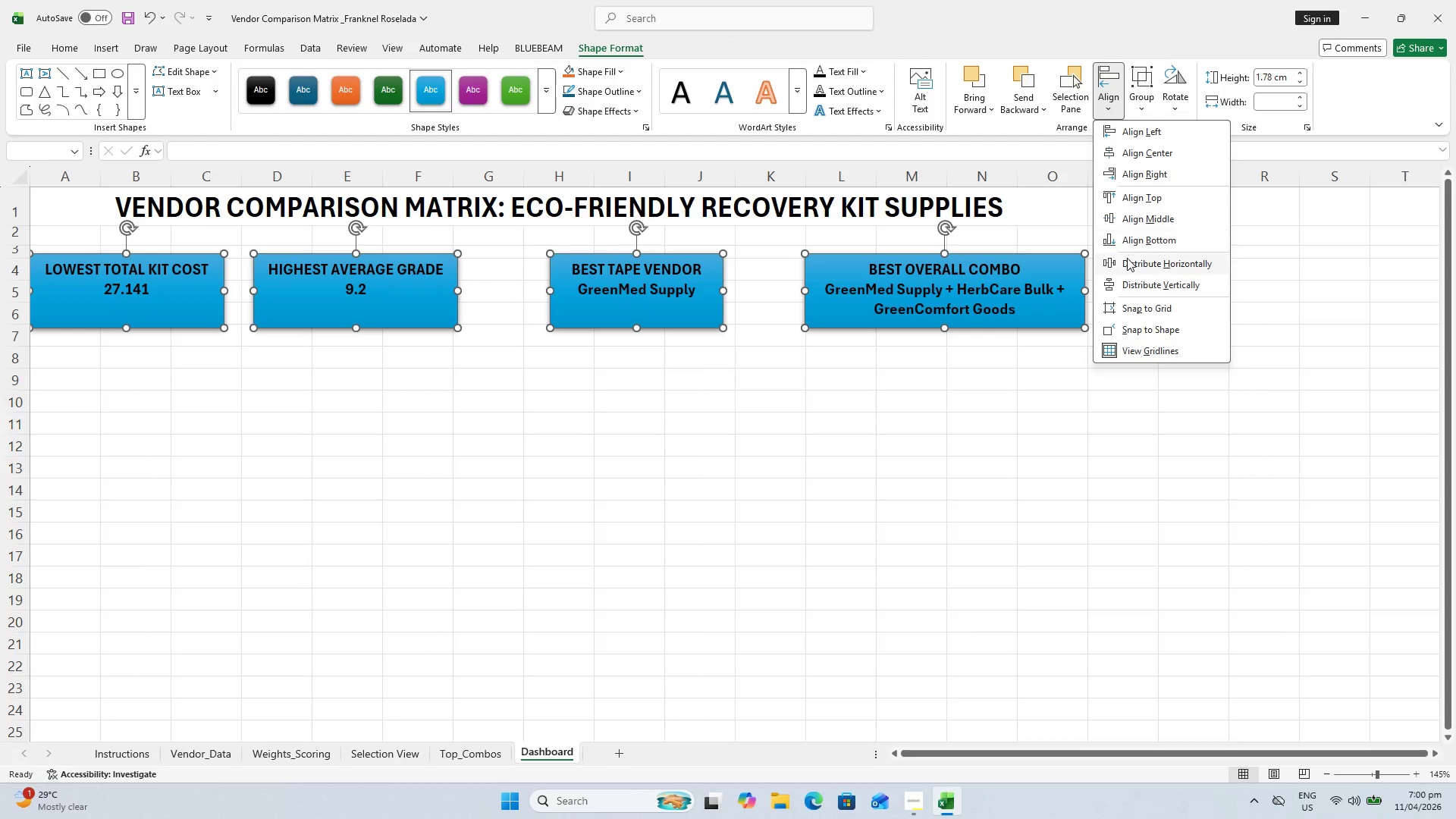 
left_click([1127, 258])
 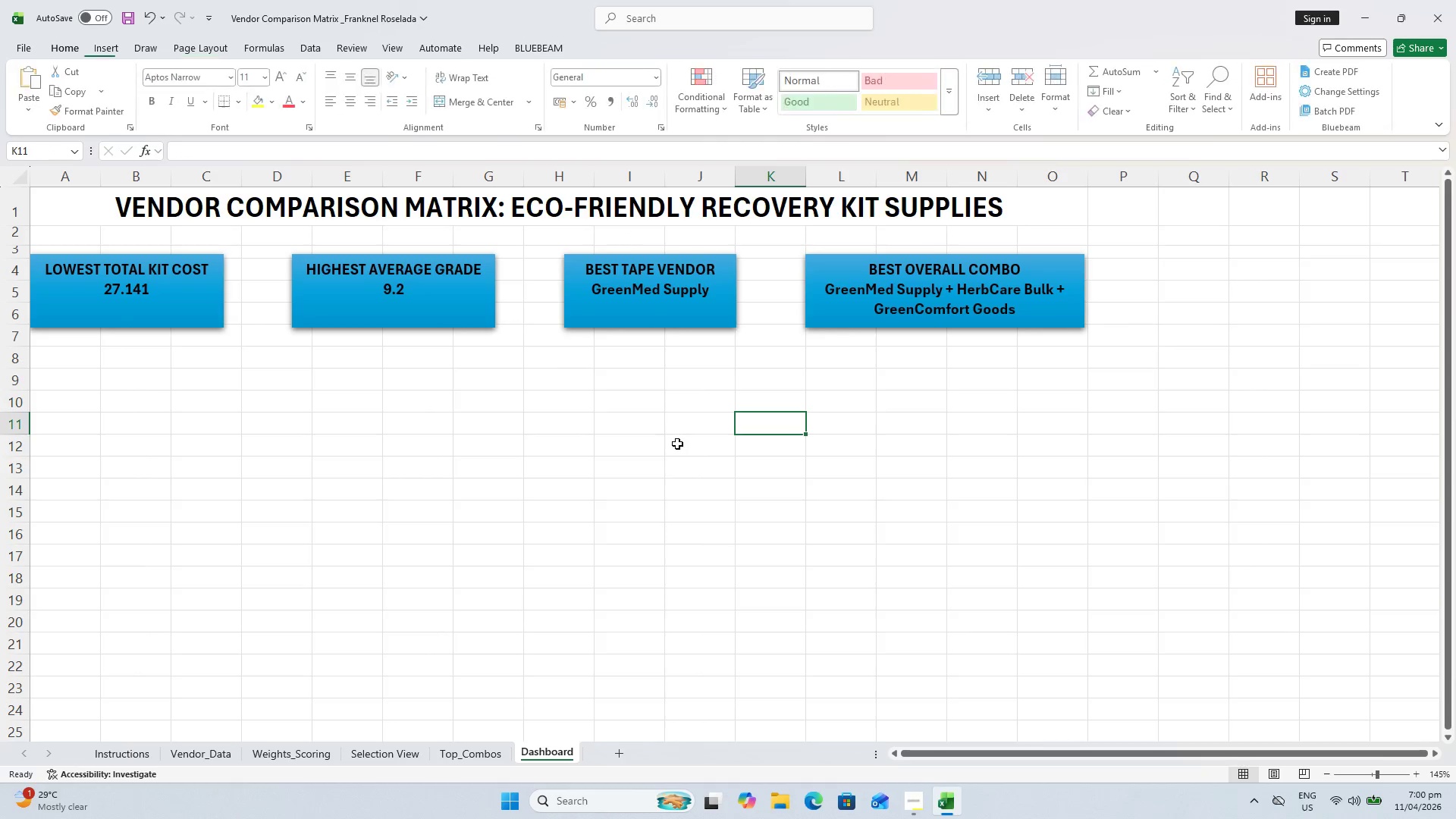 
left_click([675, 445])
 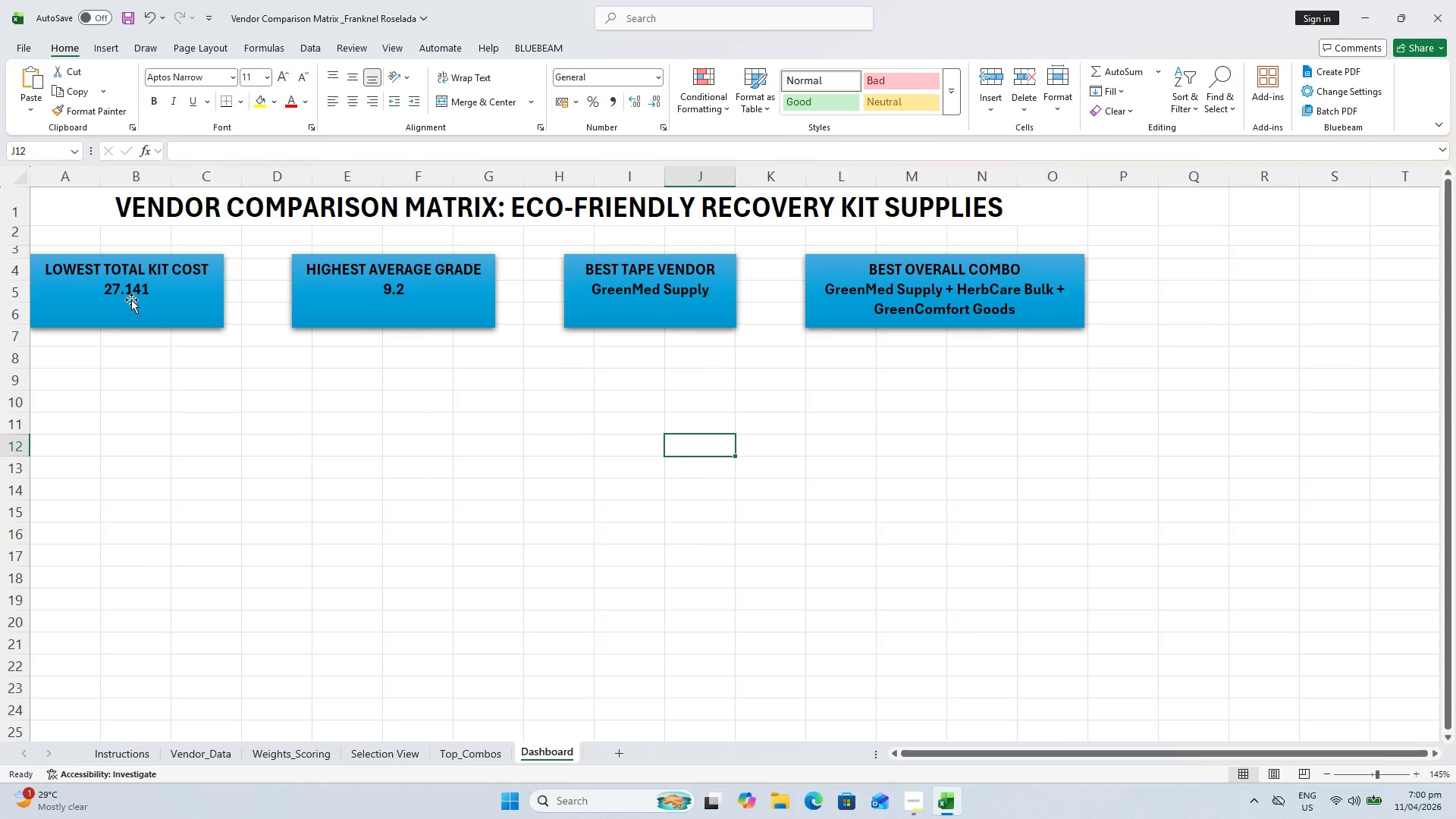 
scroll: coordinate [497, 487], scroll_direction: up, amount: 2.0
 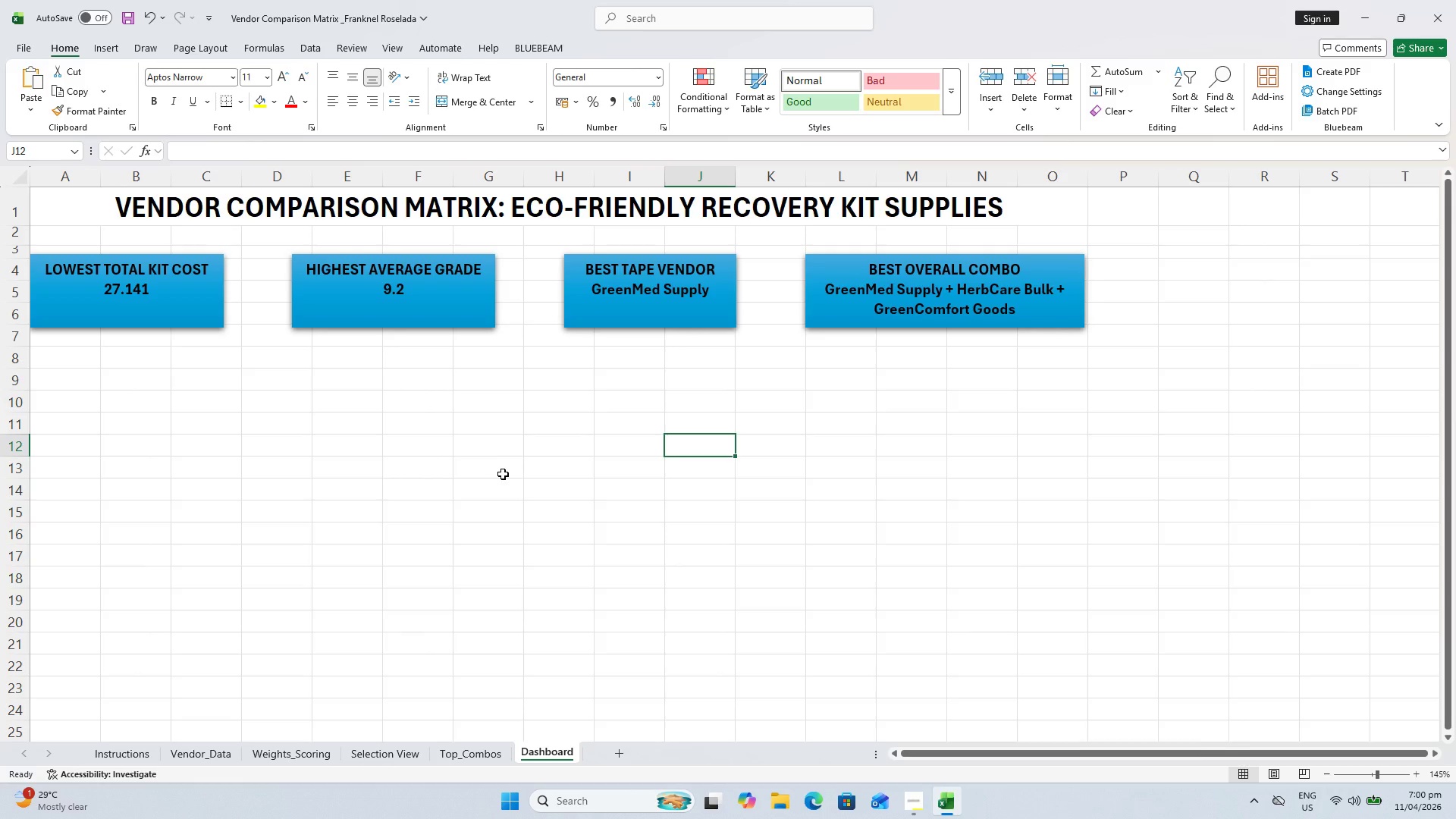 
key(Control+S)
 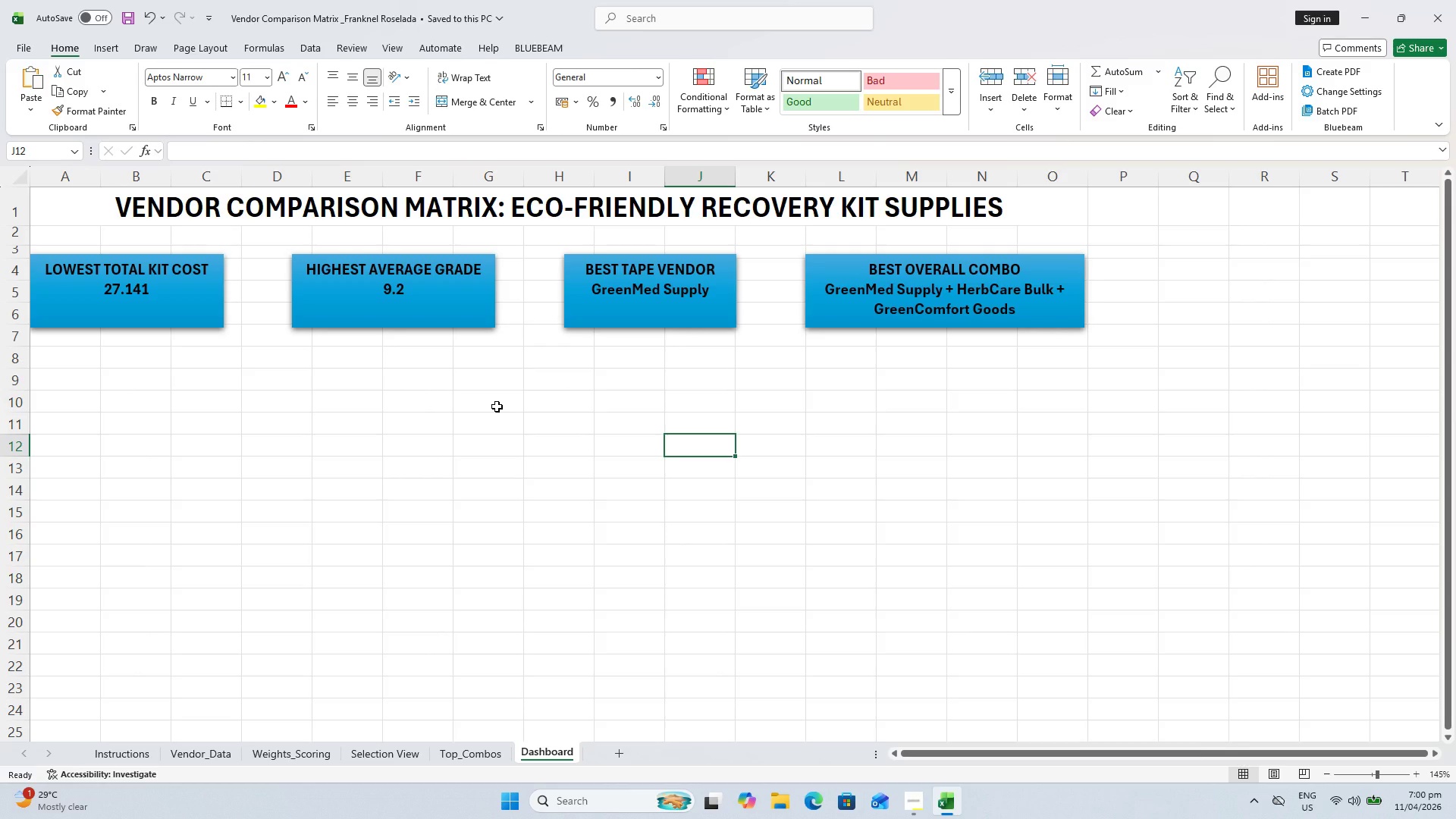 
wait(28.0)
 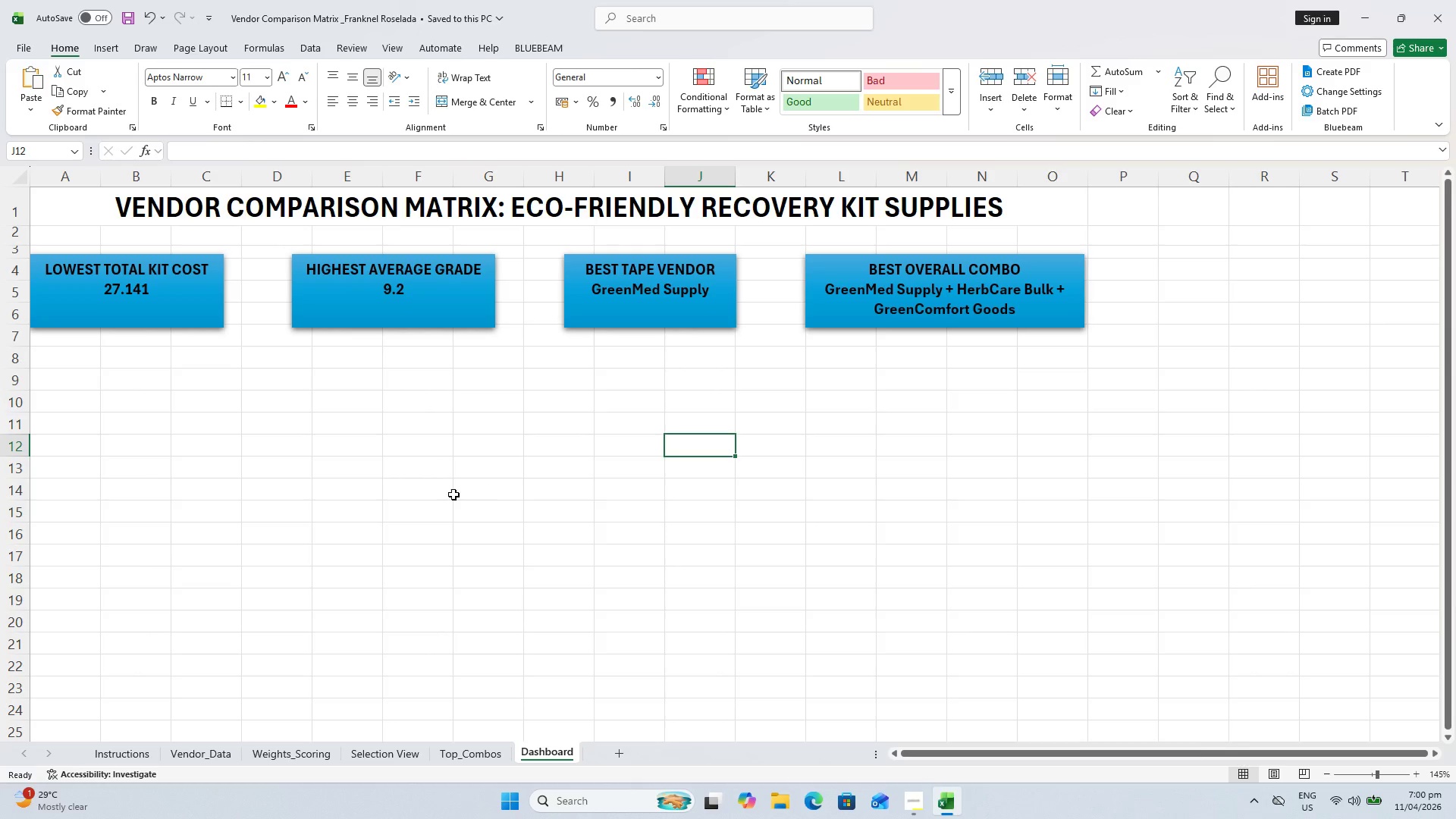 
left_click([452, 493])
 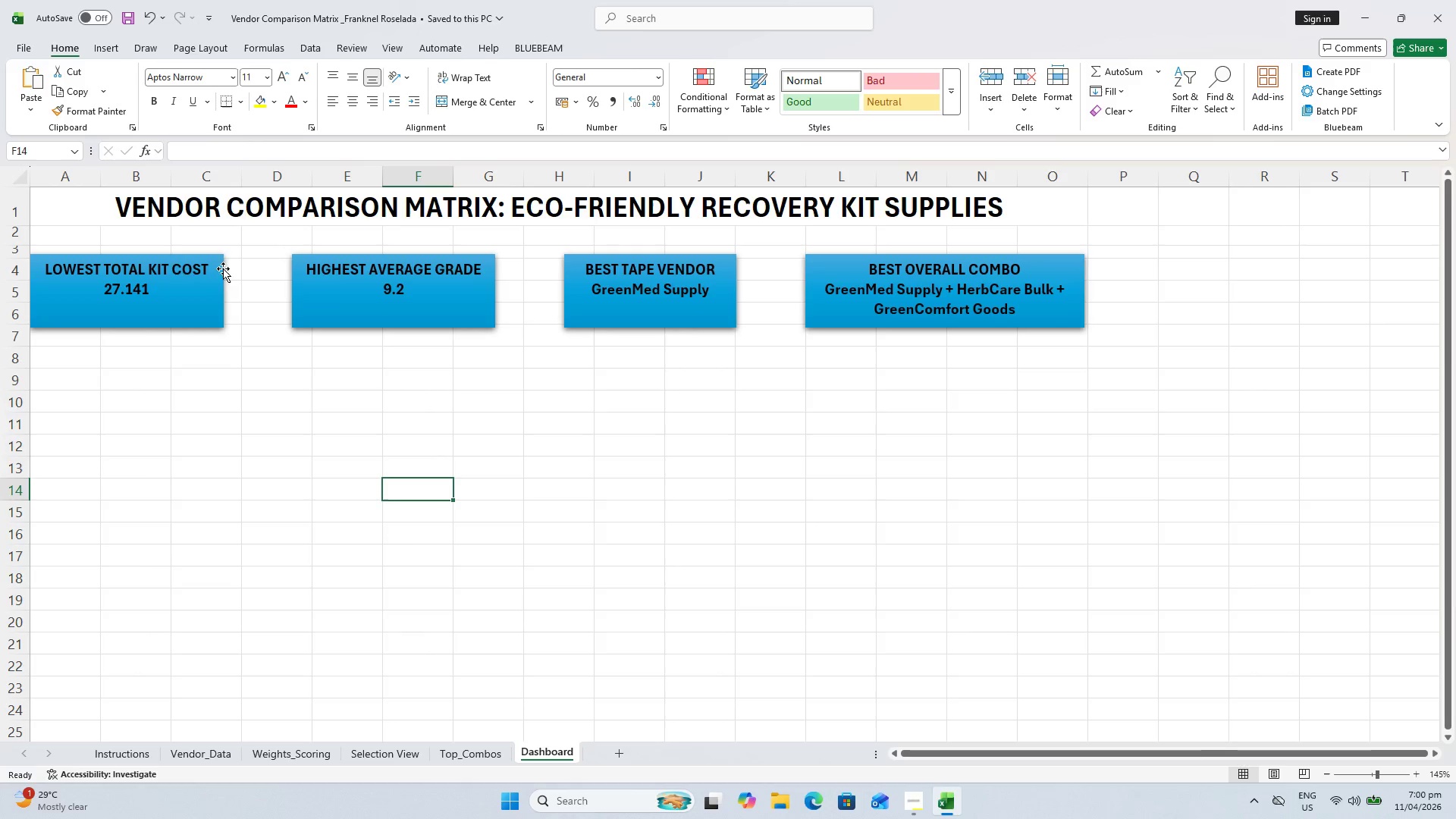 
scroll: coordinate [502, 467], scroll_direction: up, amount: 1.0
 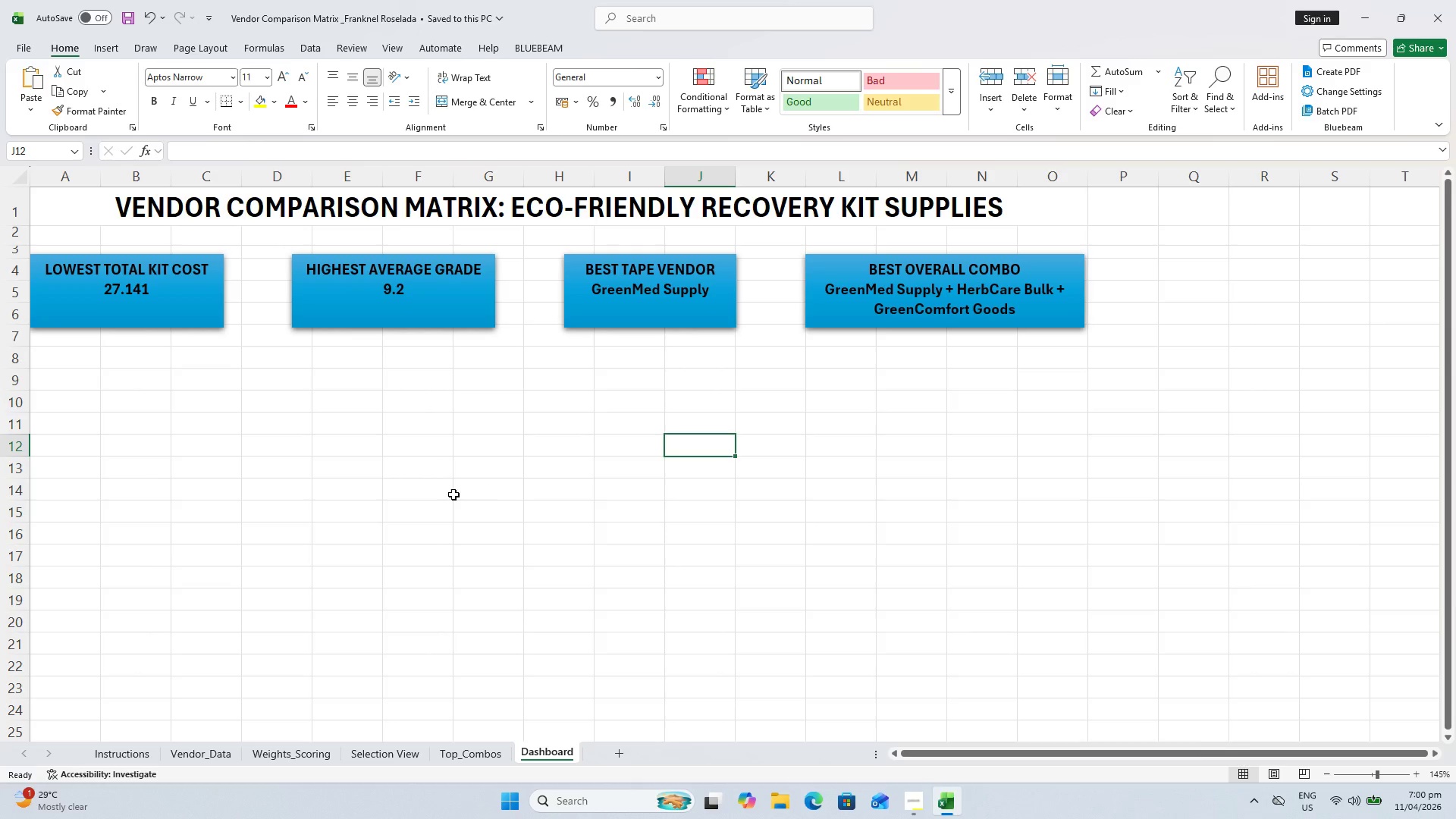 
left_click([116, 289])
 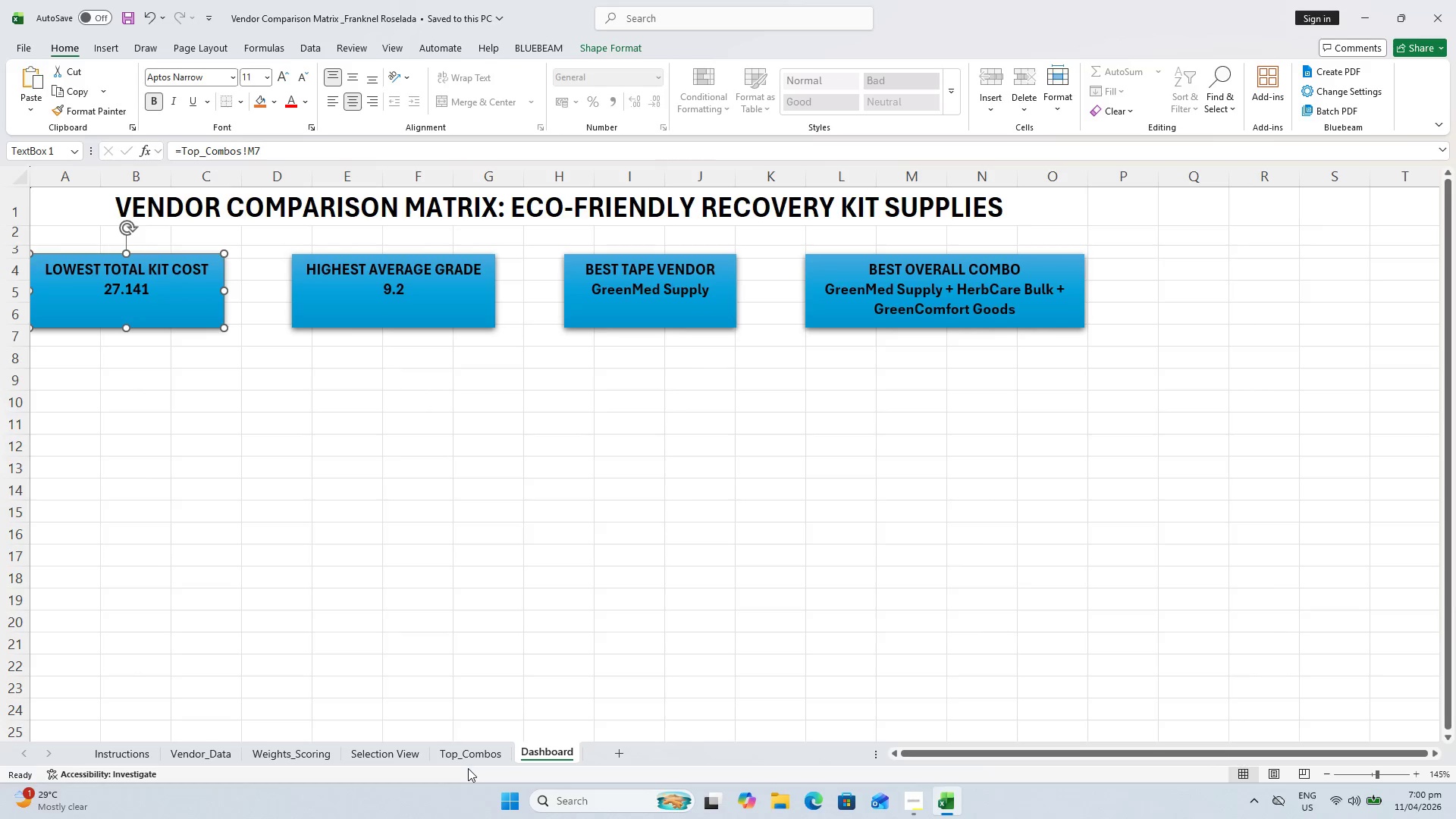 
double_click([469, 748])
 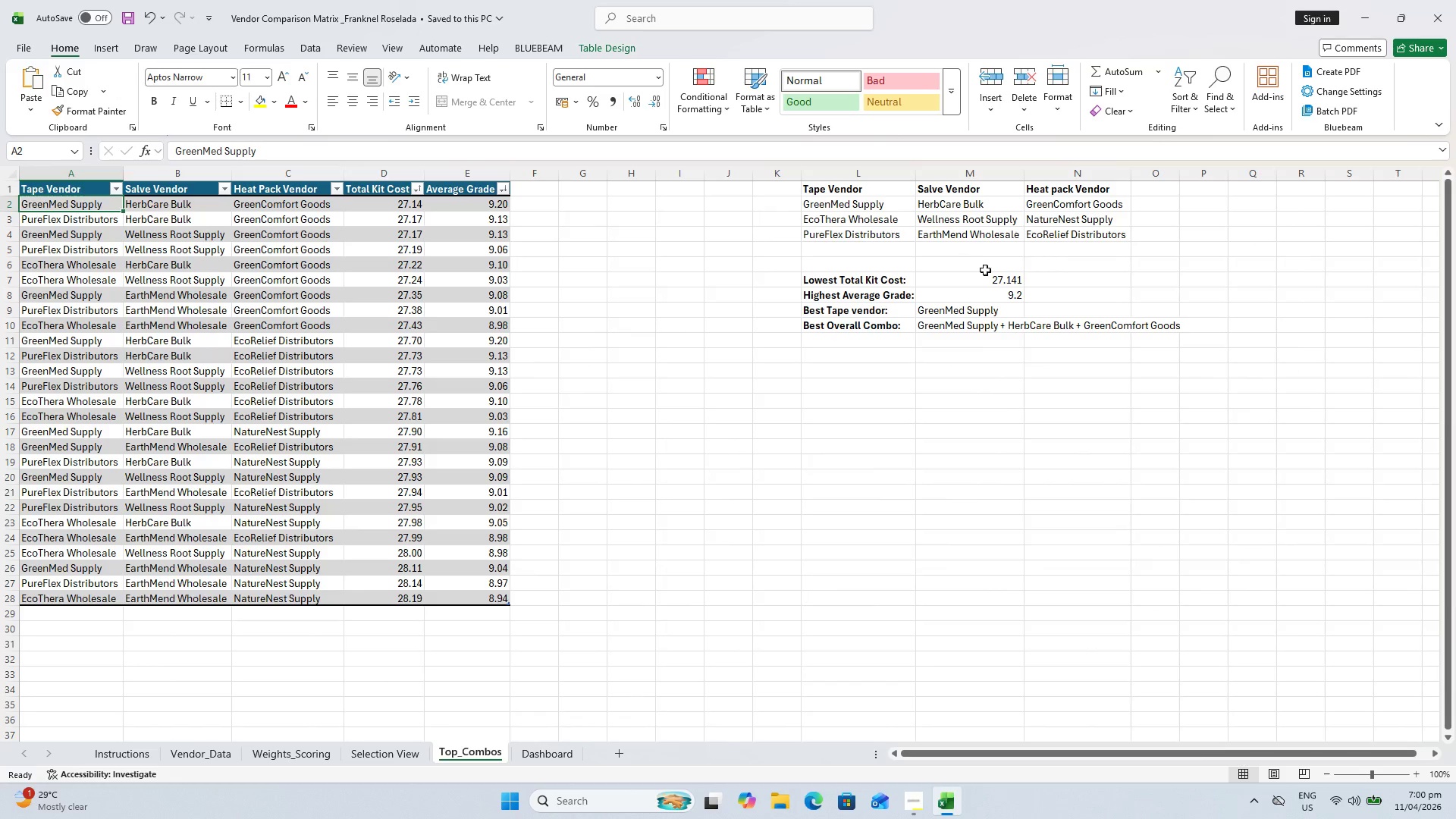 
left_click([991, 276])
 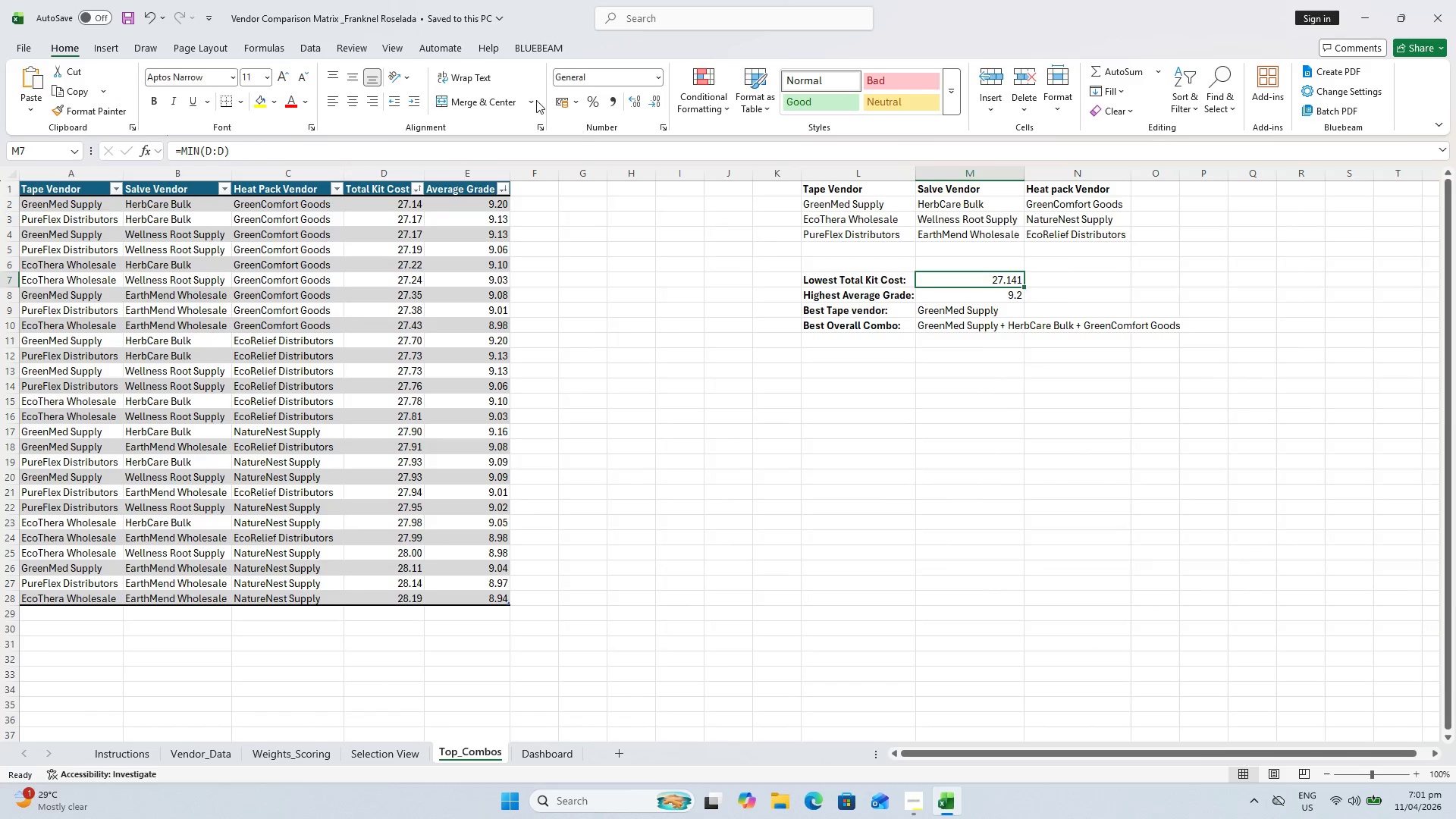 
left_click([657, 103])
 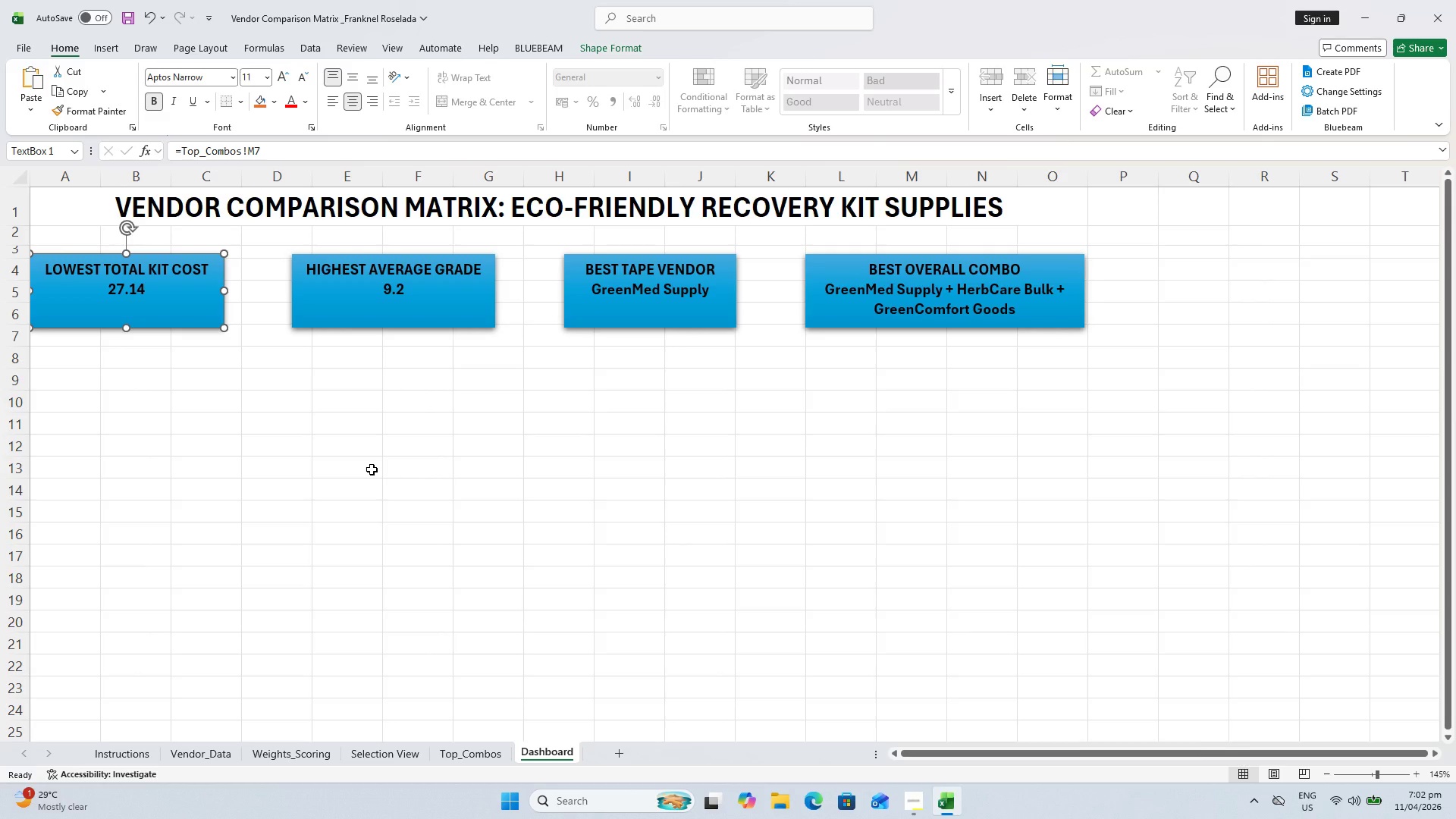 
wait(65.25)
 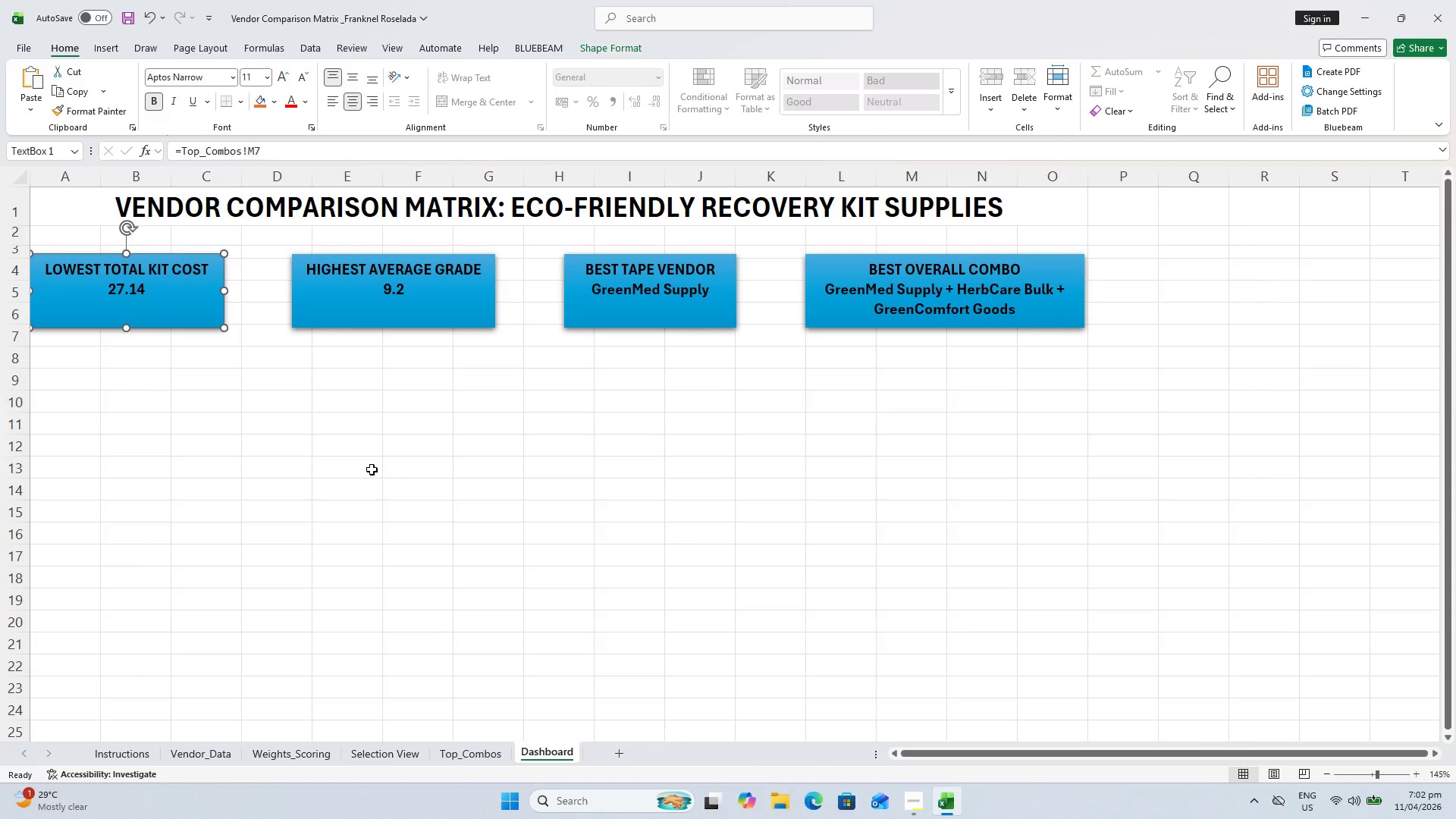 
left_click_drag(start_coordinate=[990, 755], to_coordinate=[936, 751])
 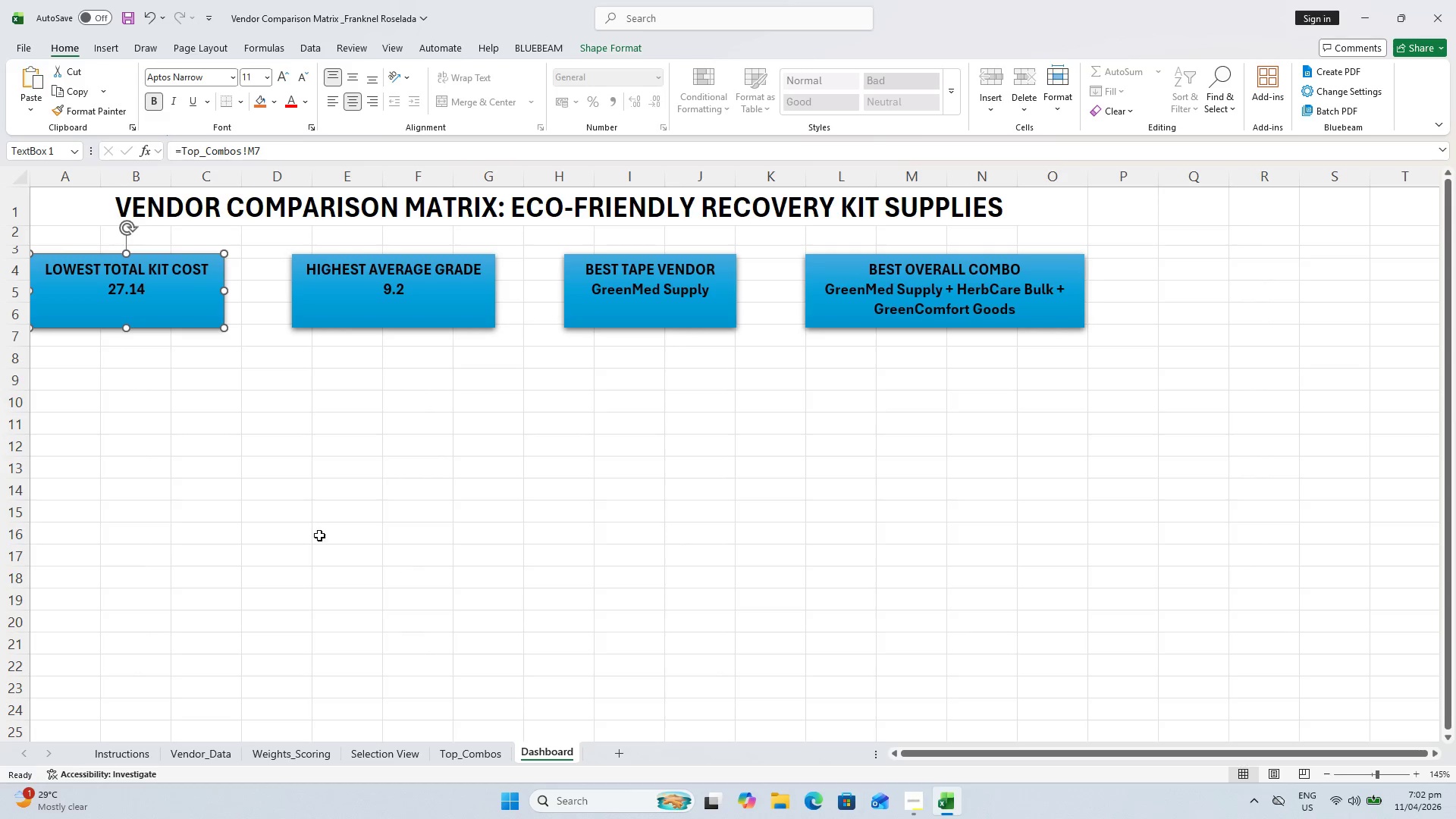 
left_click([312, 532])
 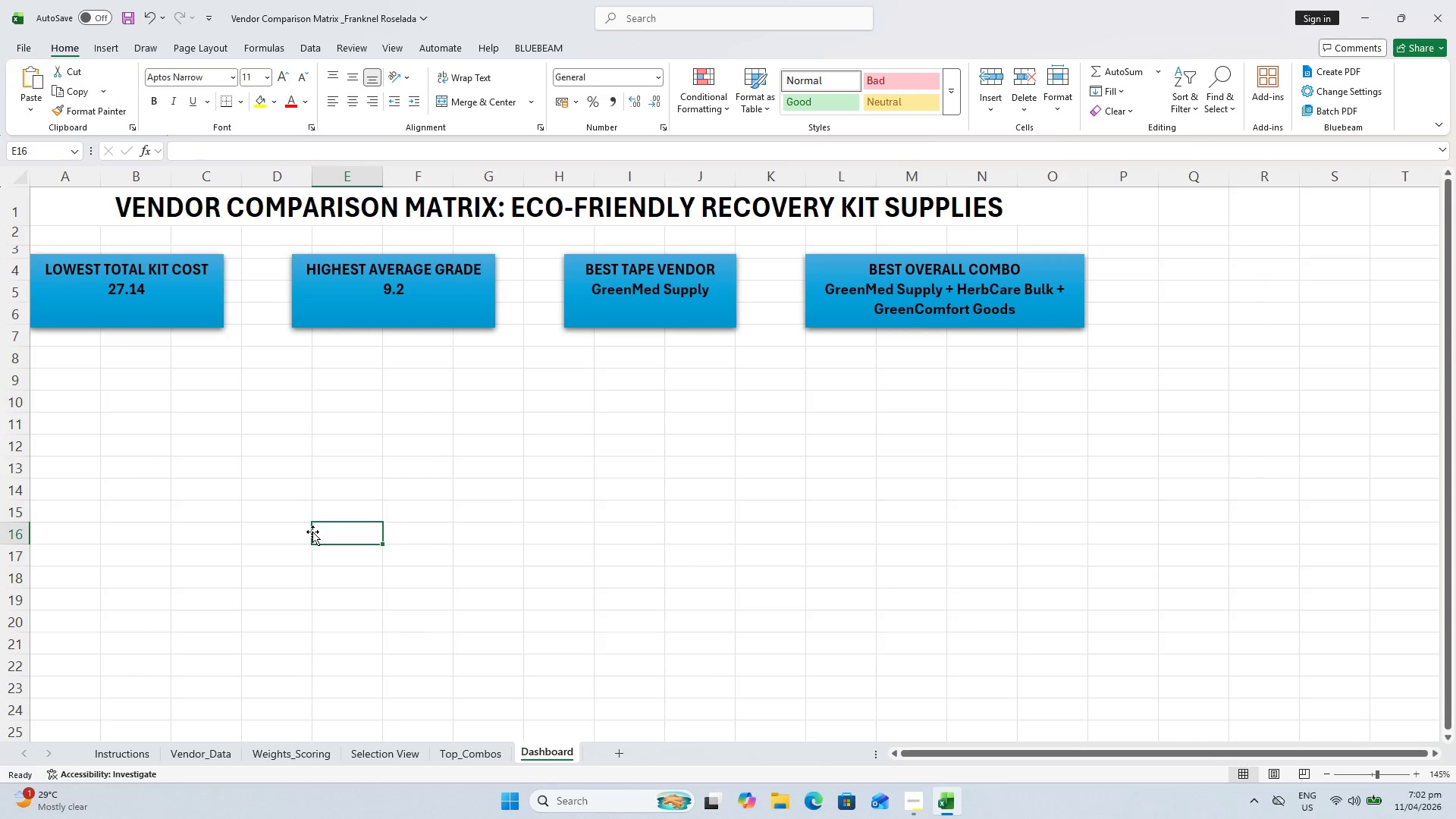 
key(Control+ControlLeft)
 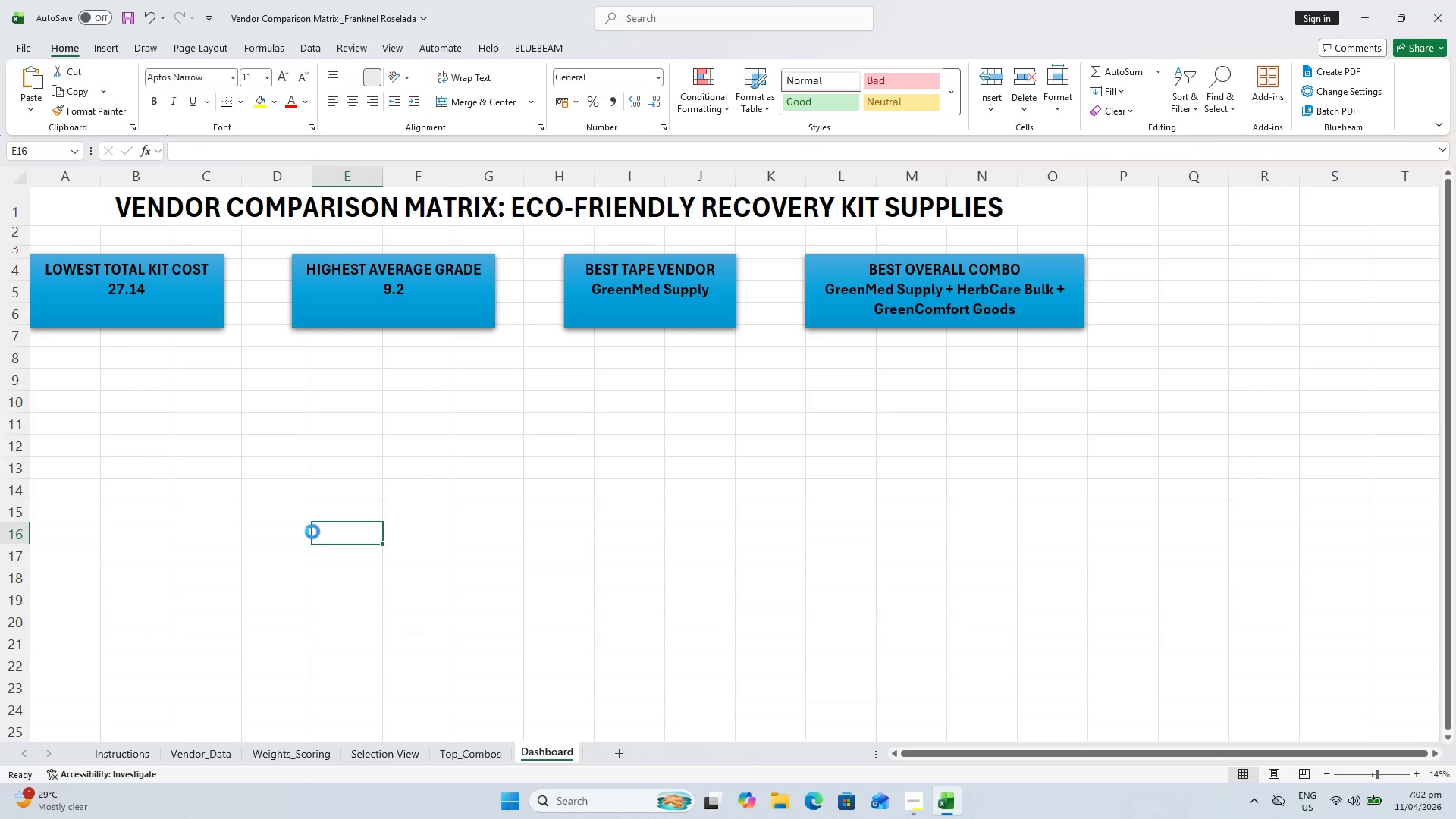 
key(Control+S)
 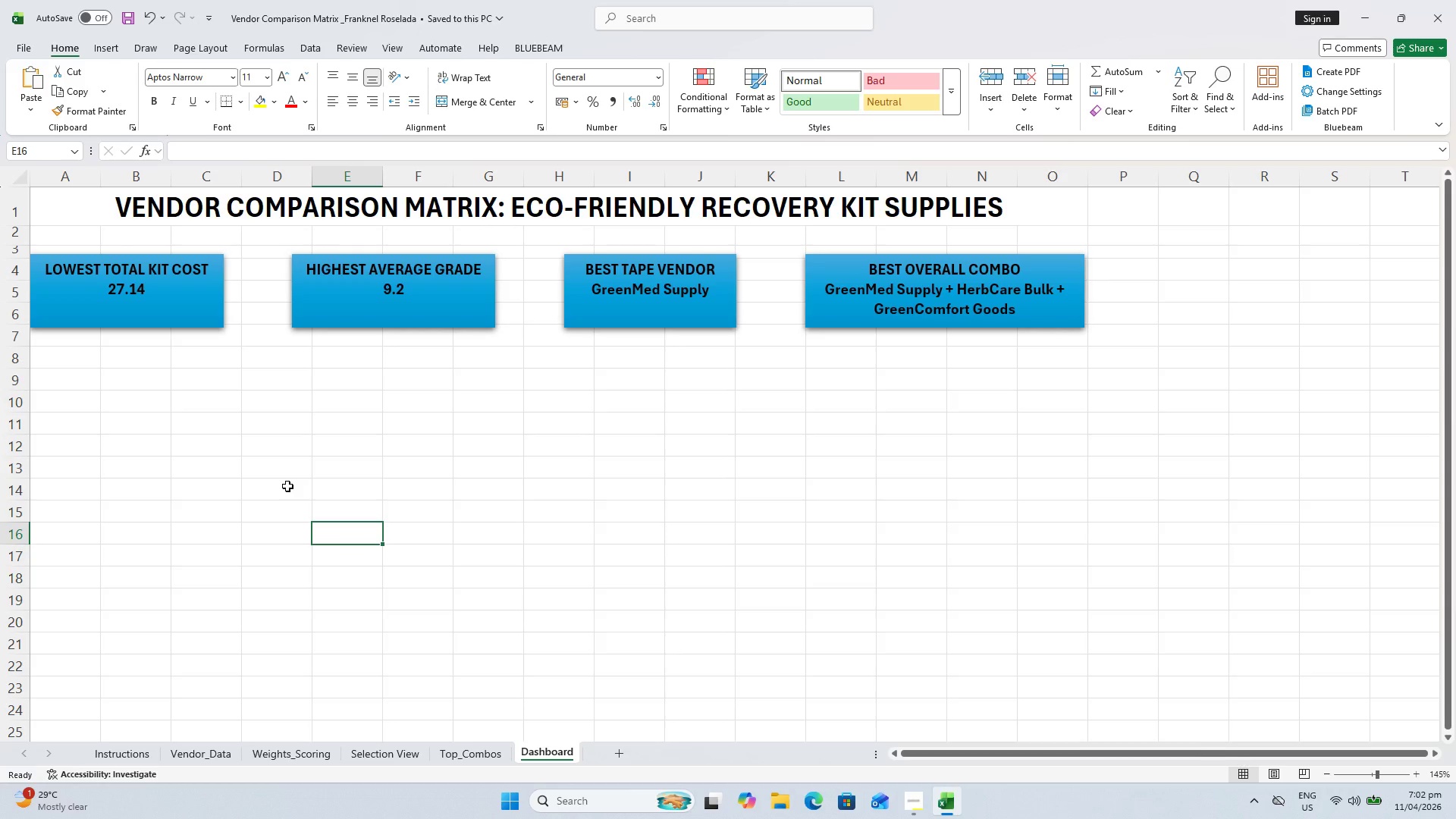 
wait(50.28)
 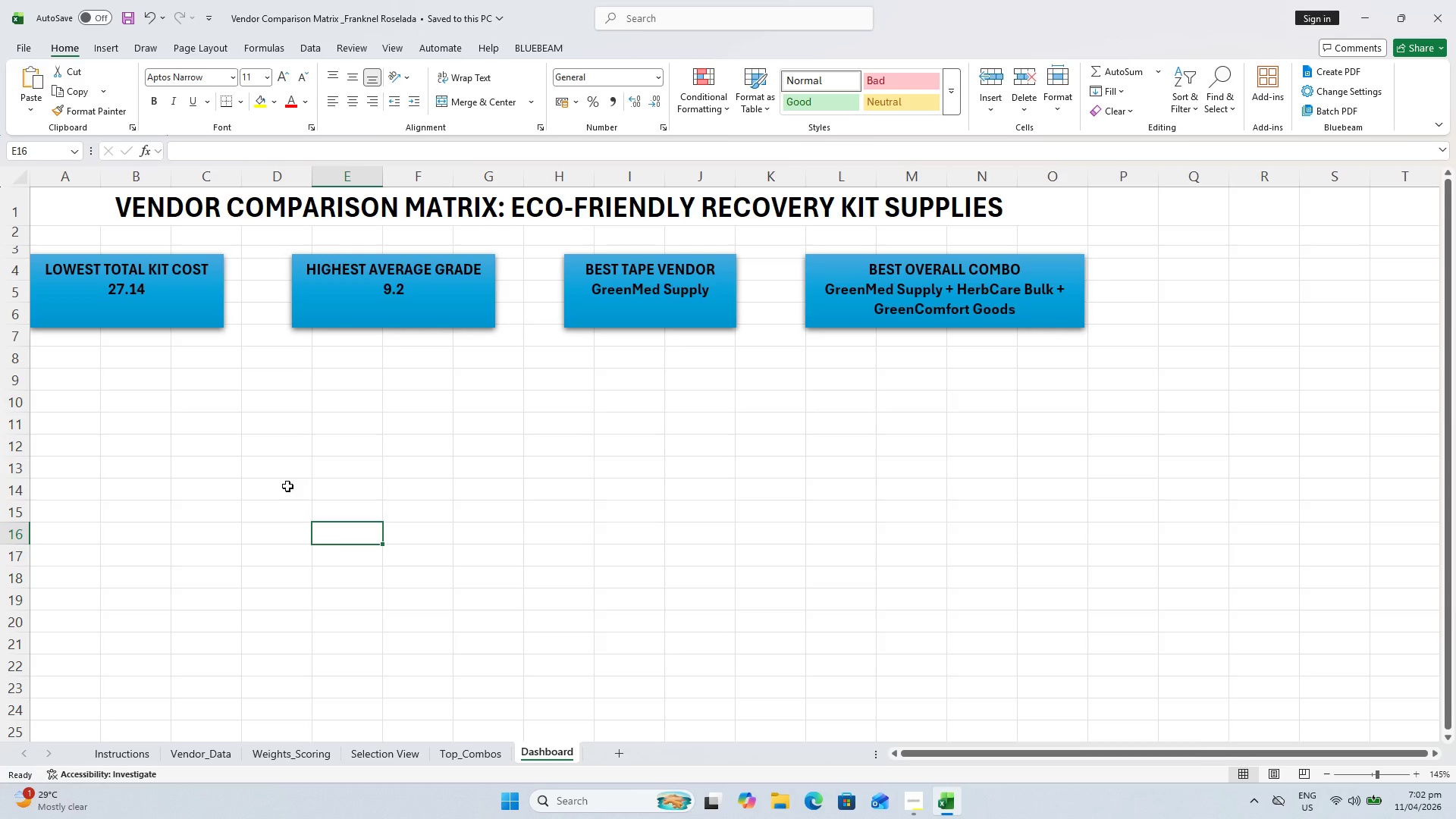 
key(Alt+Tab)